 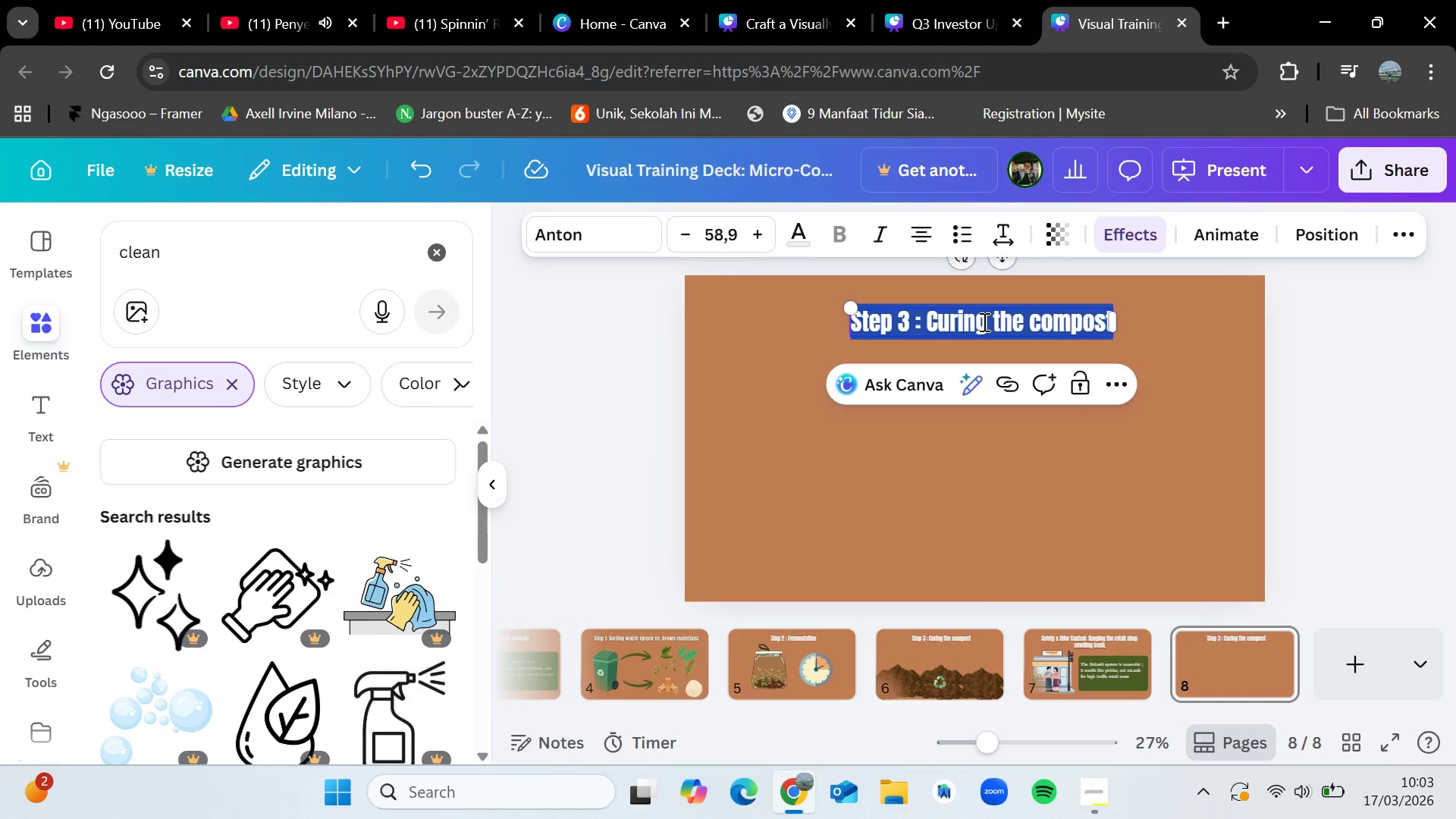 
key(Control+V)
 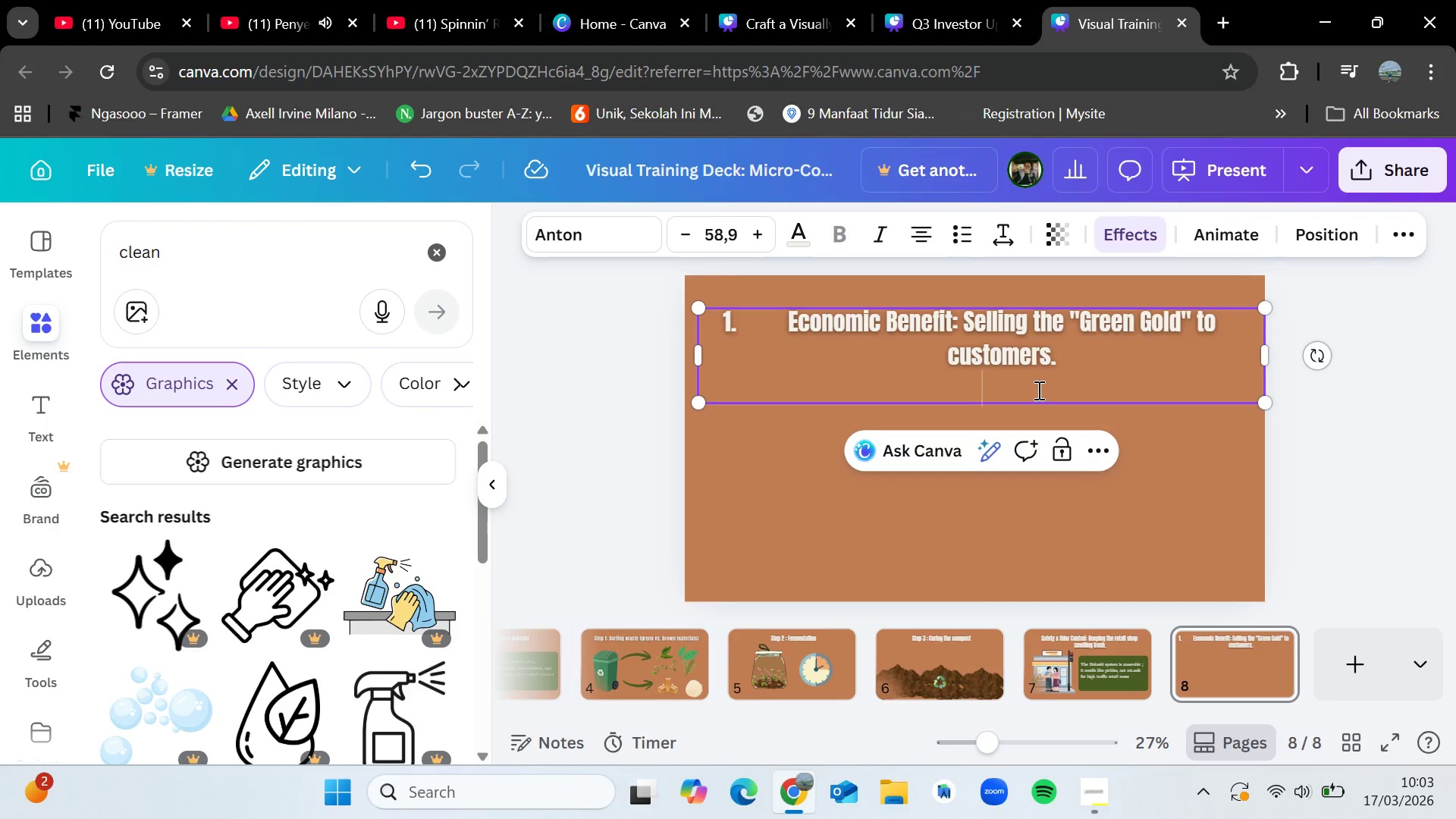 
key(Backspace)
 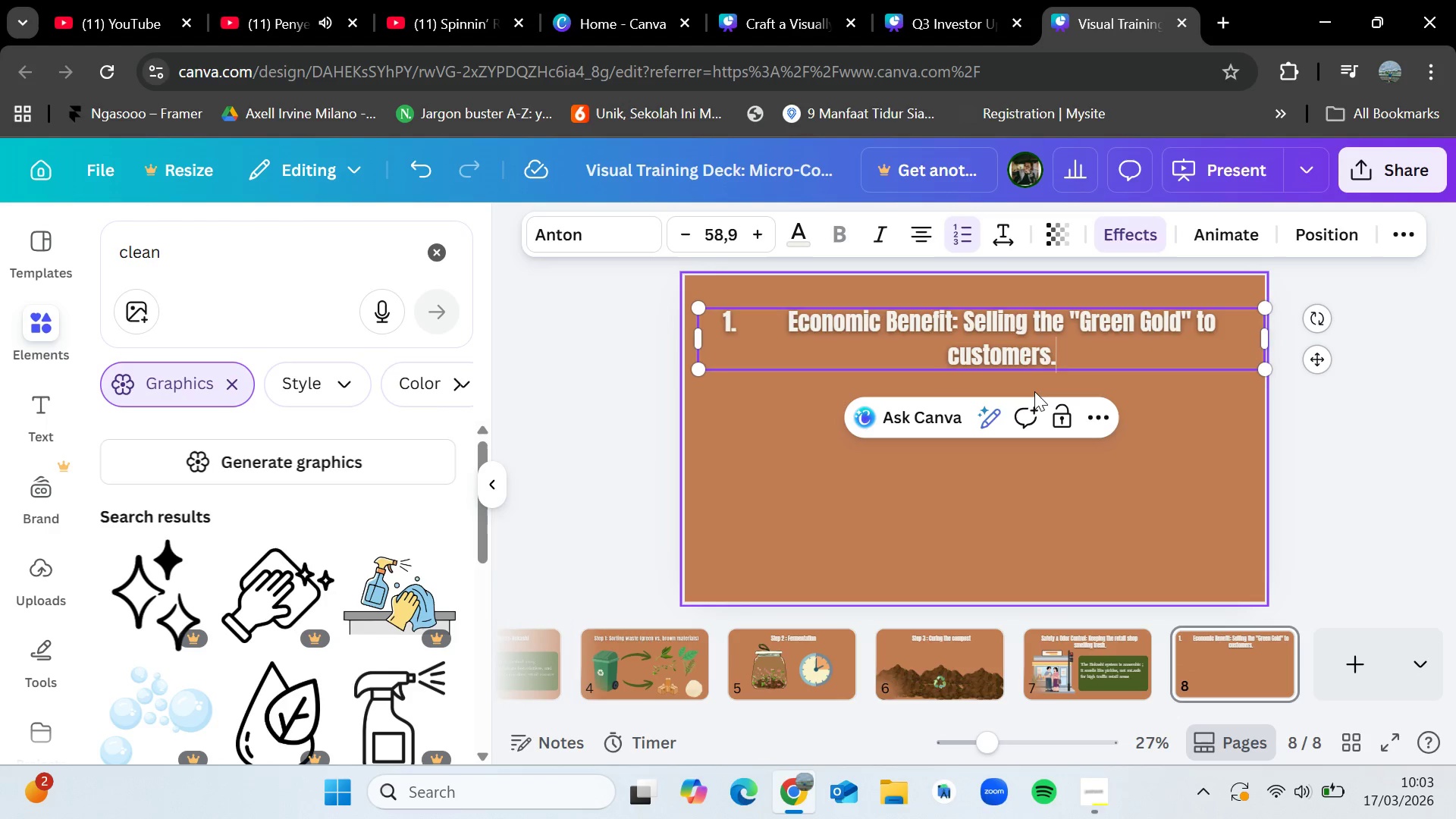 
key(Backspace)
 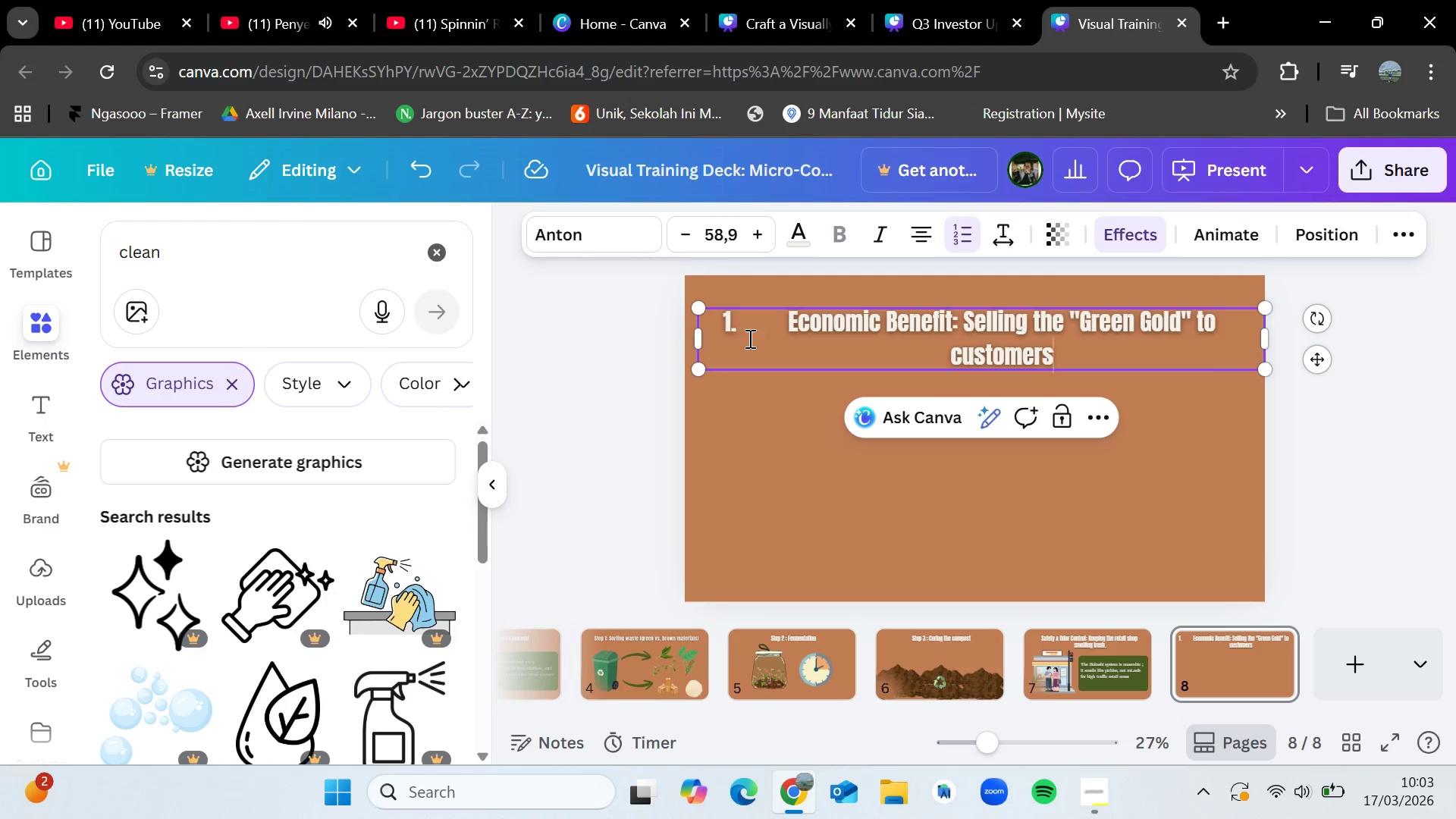 
left_click([779, 324])
 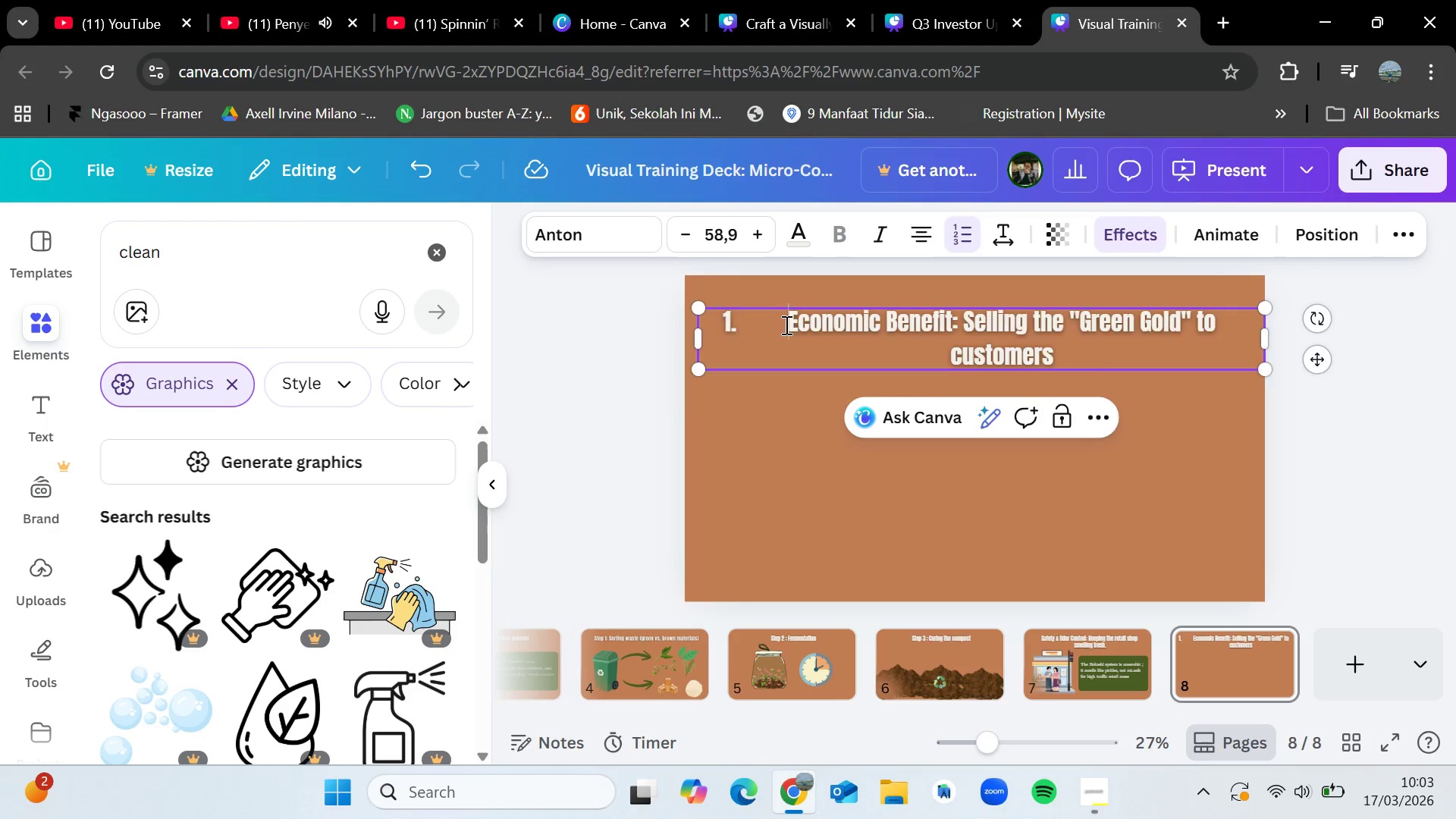 
key(Backspace)
 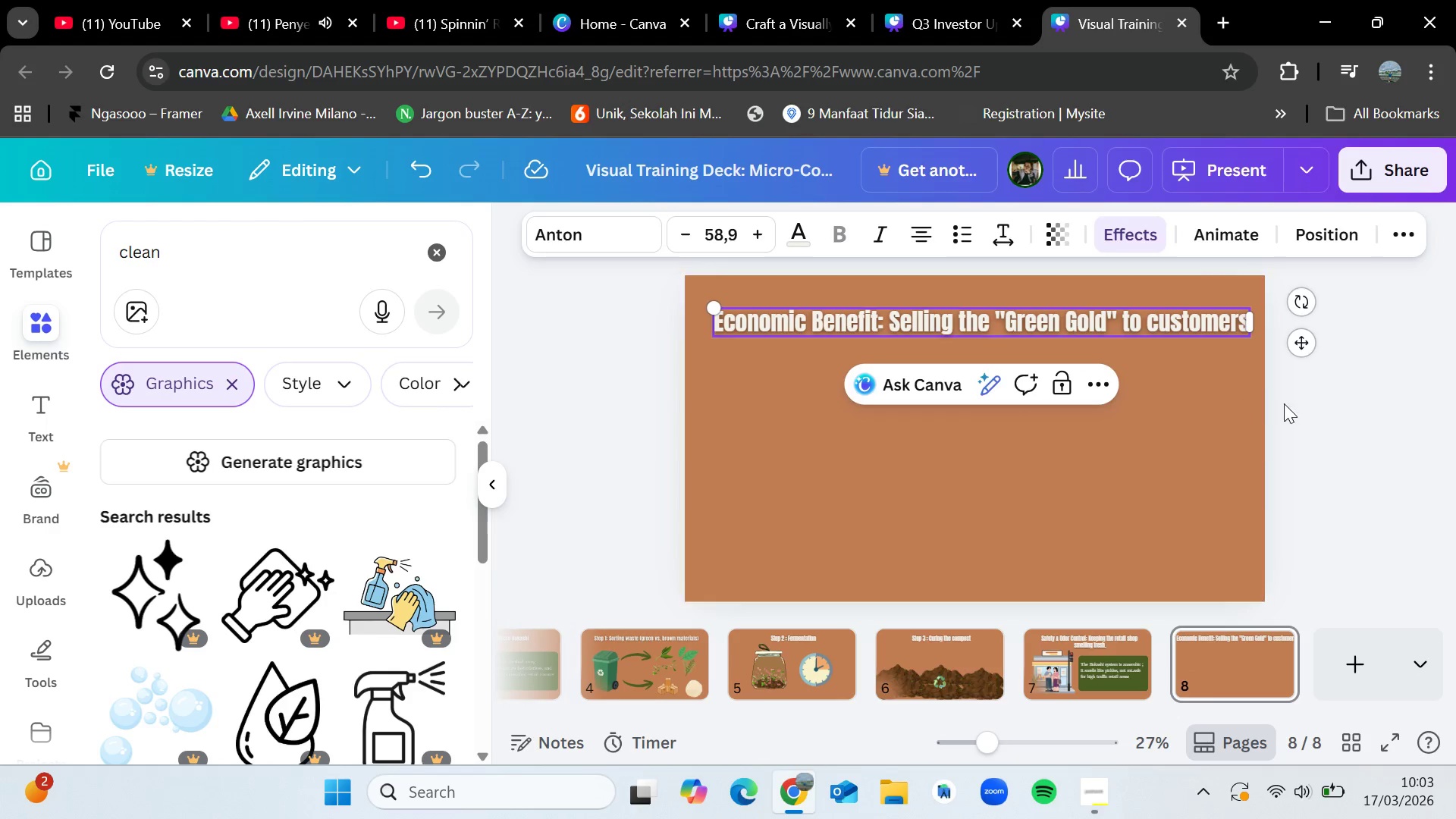 
left_click([1364, 416])
 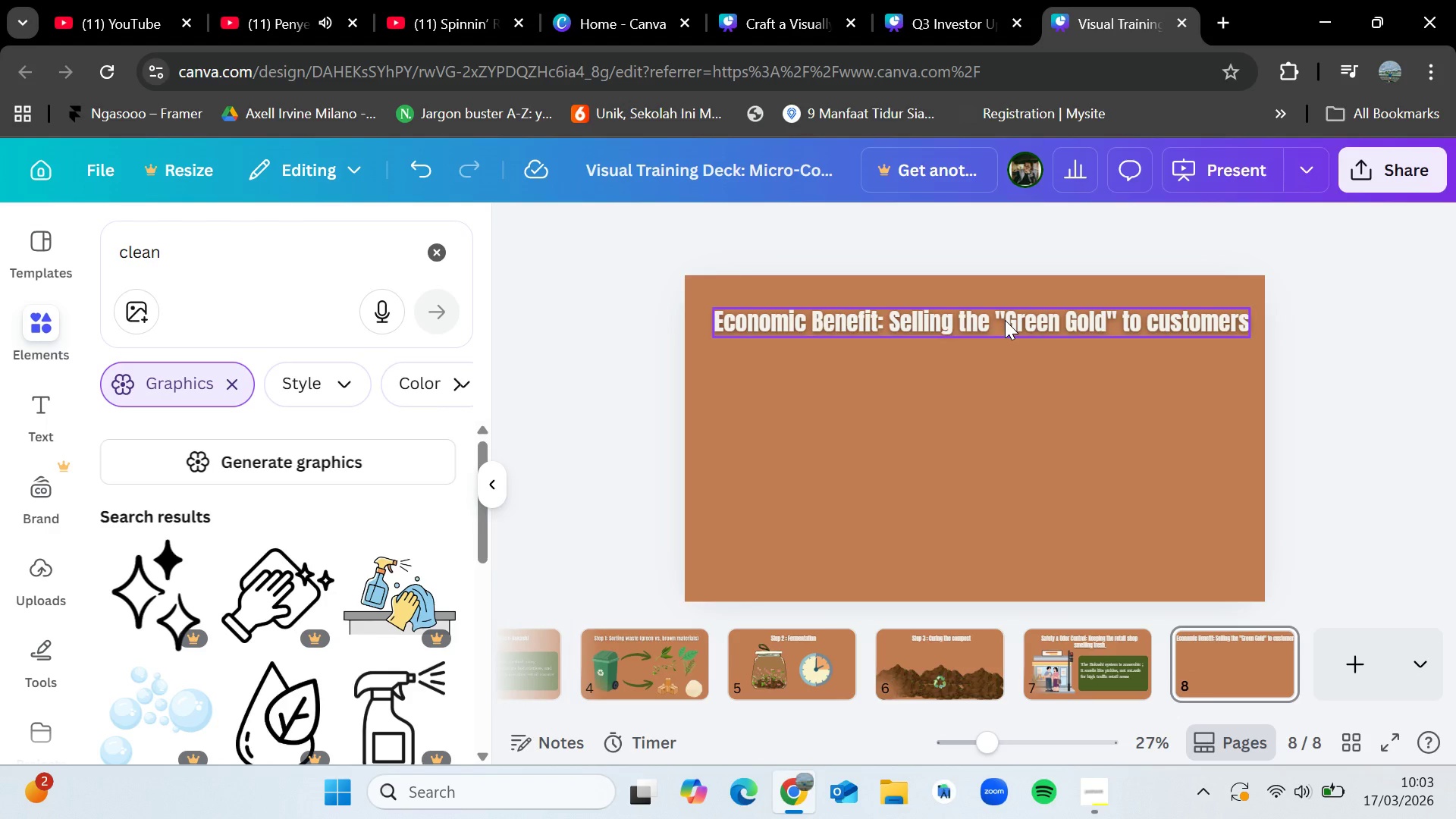 
left_click_drag(start_coordinate=[1005, 320], to_coordinate=[1009, 345])
 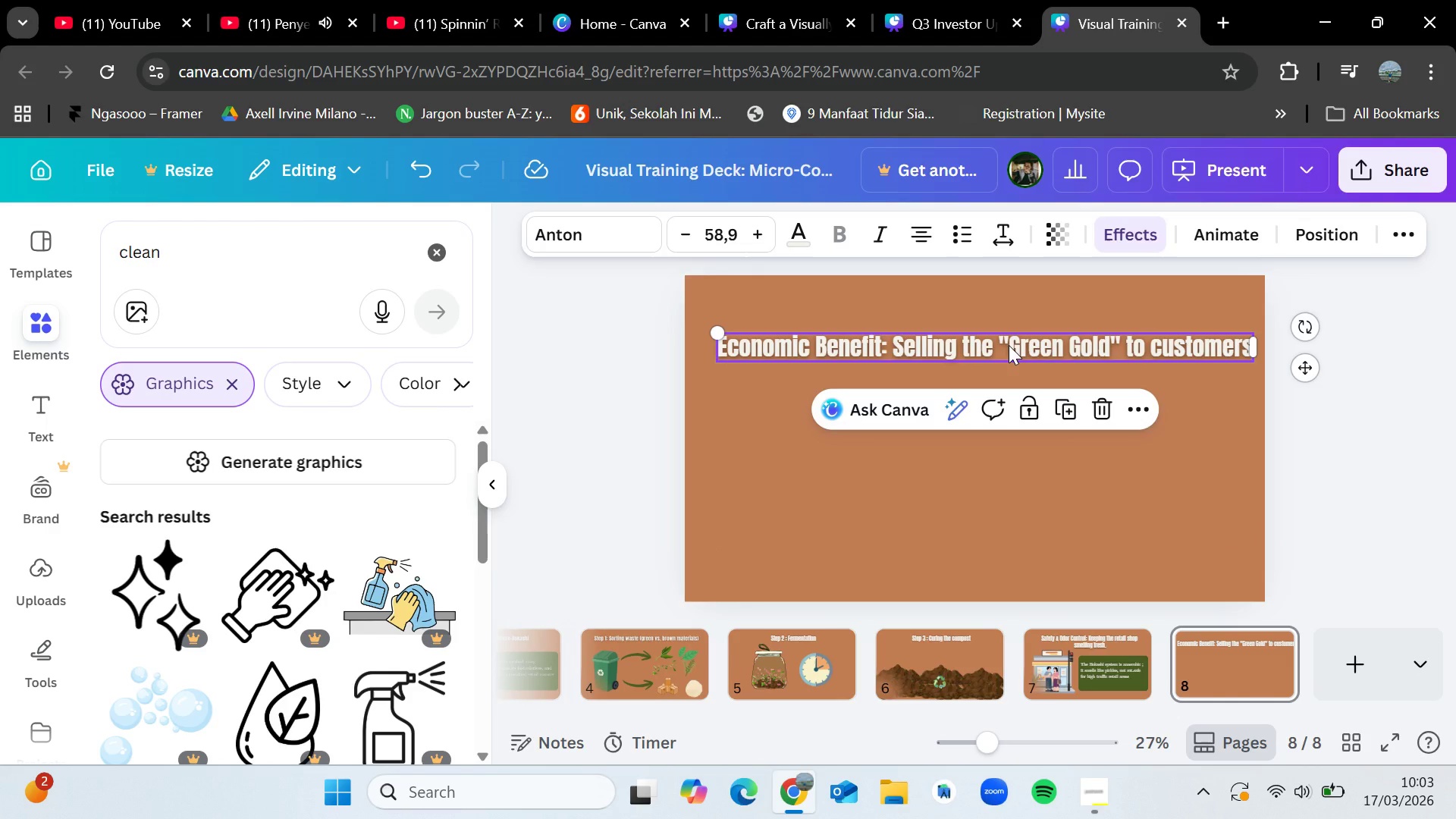 
left_click_drag(start_coordinate=[1009, 345], to_coordinate=[1009, 333])
 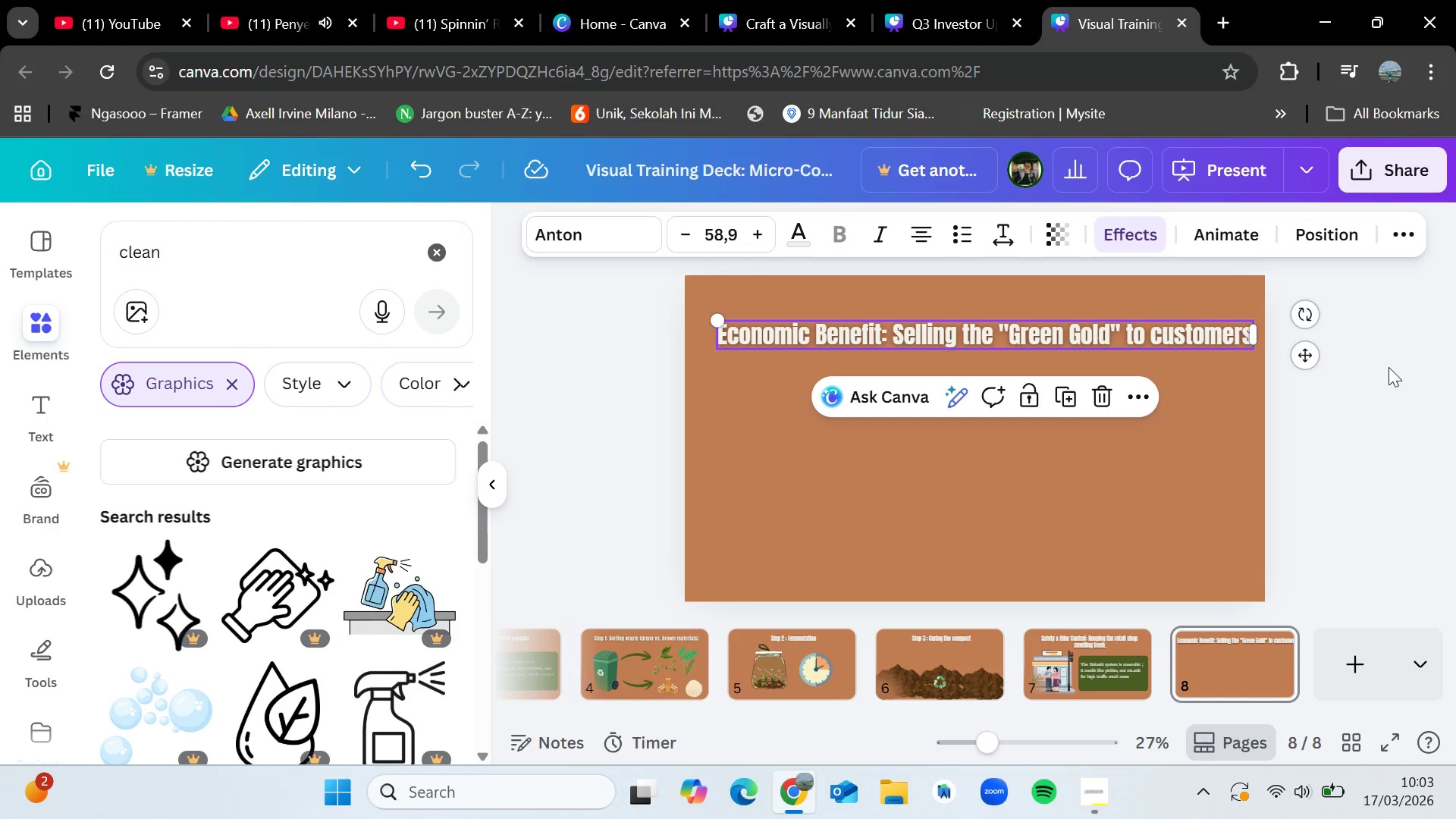 
left_click([1426, 399])
 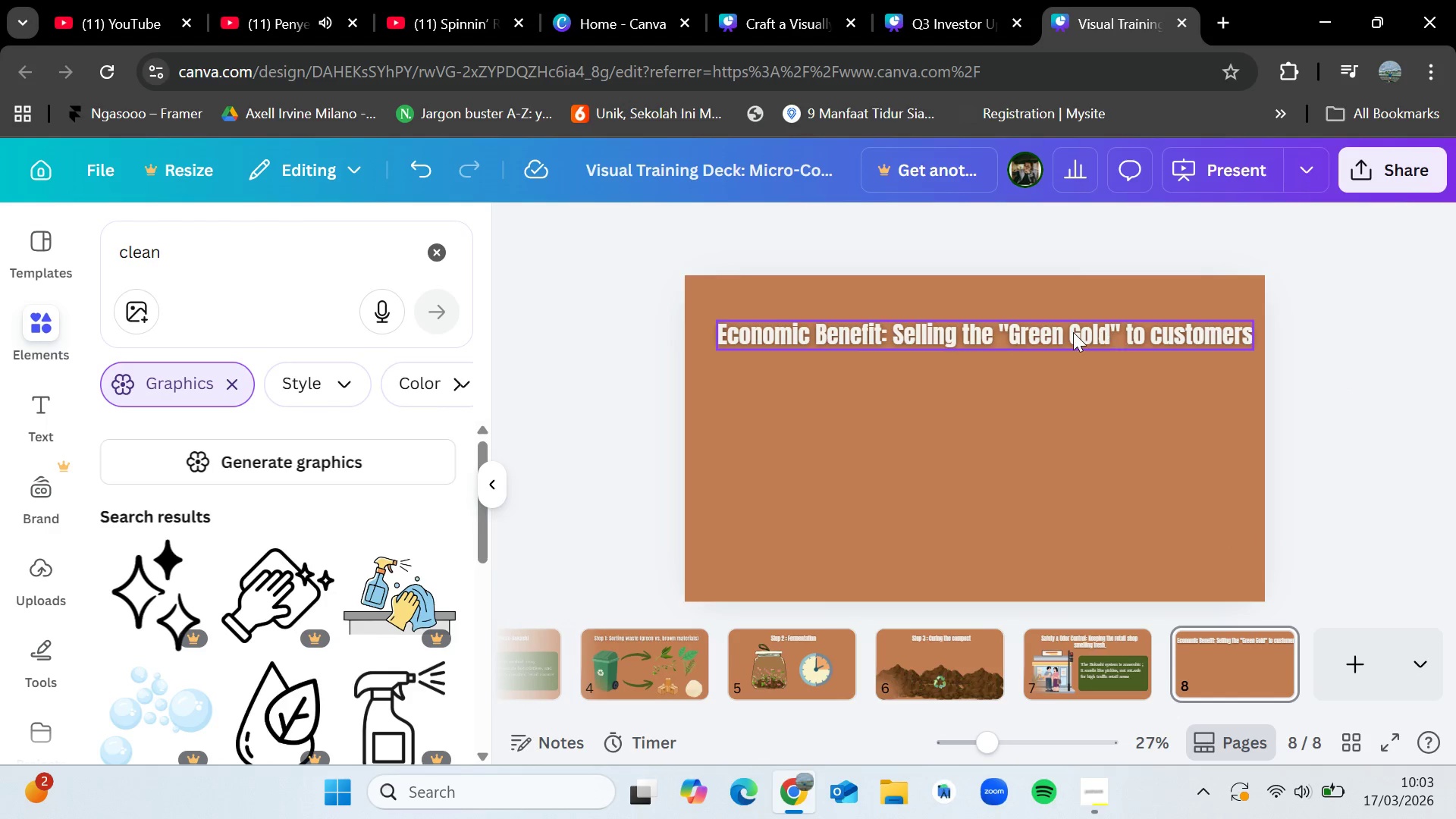 
left_click_drag(start_coordinate=[1073, 332], to_coordinate=[1064, 330])
 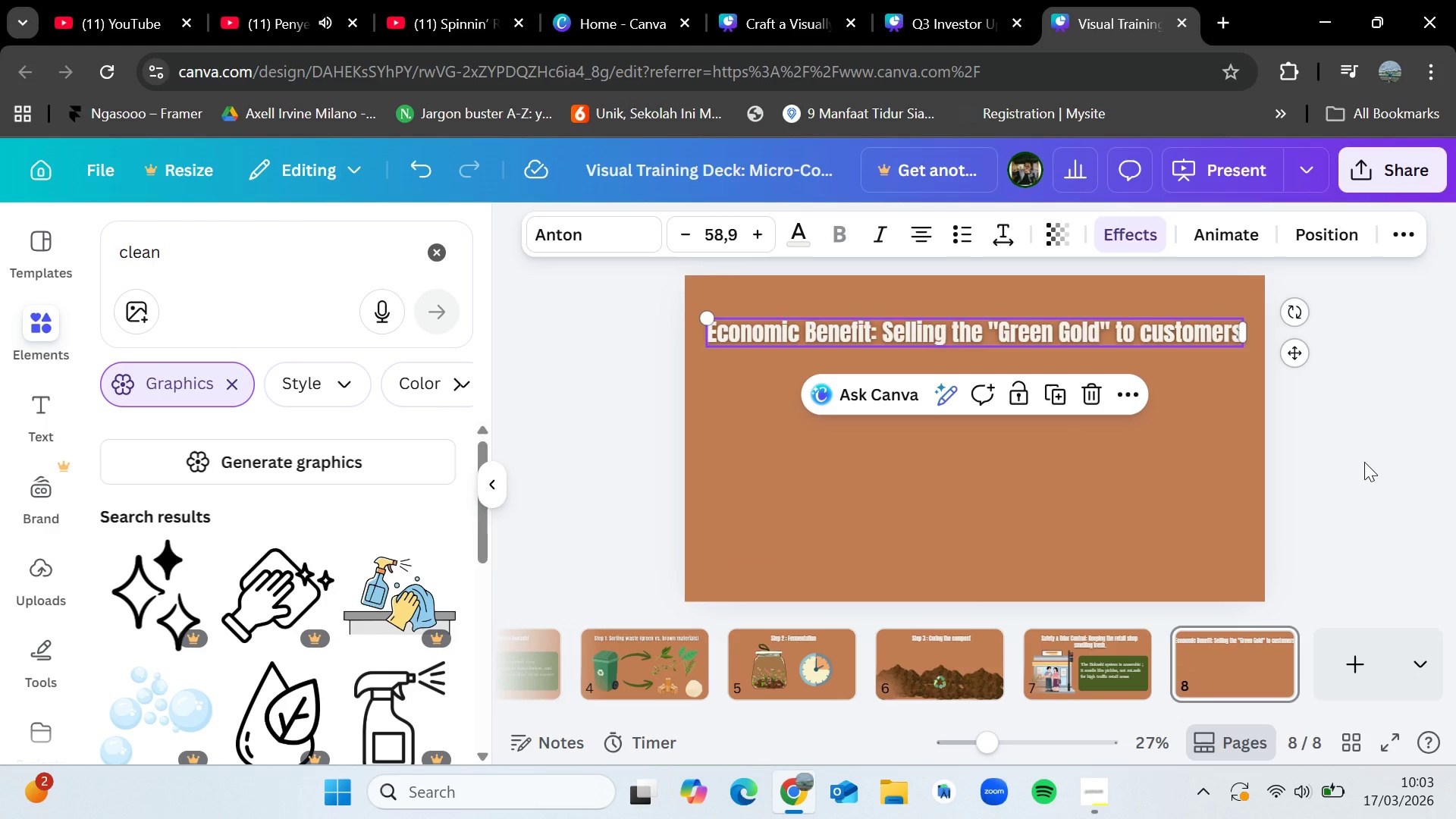 
wait(13.45)
 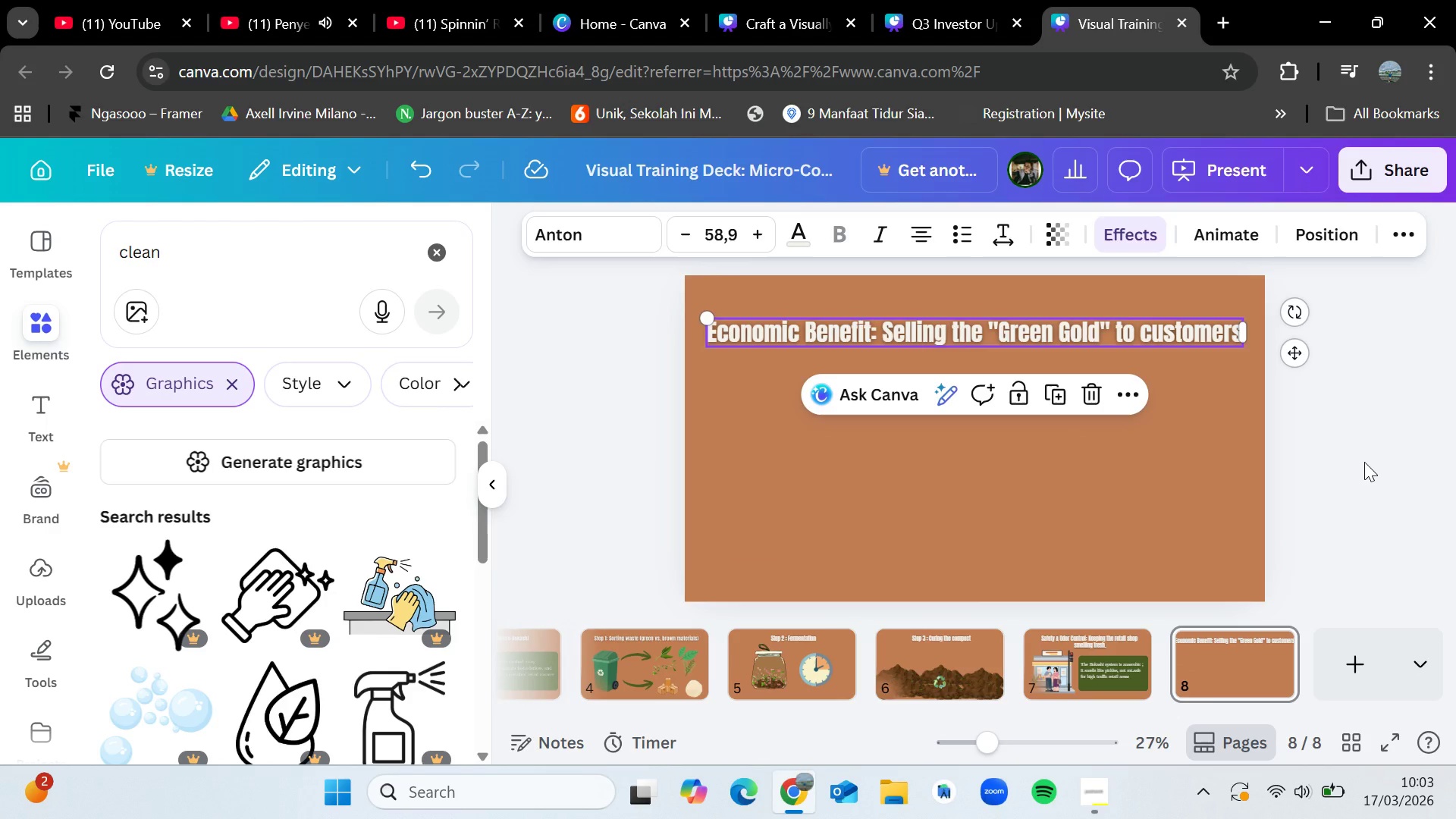 
left_click([435, 249])
 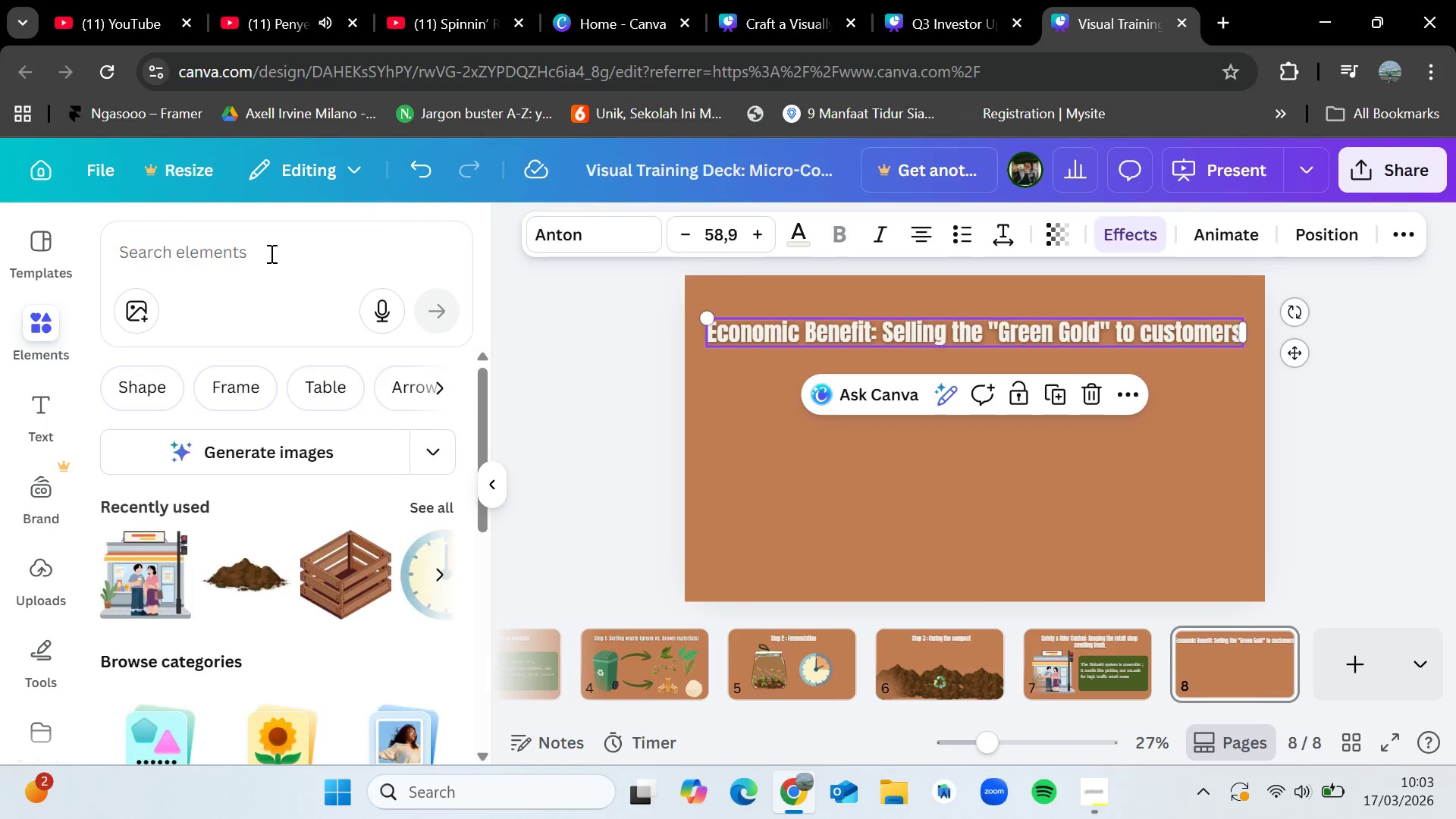 
left_click([270, 253])
 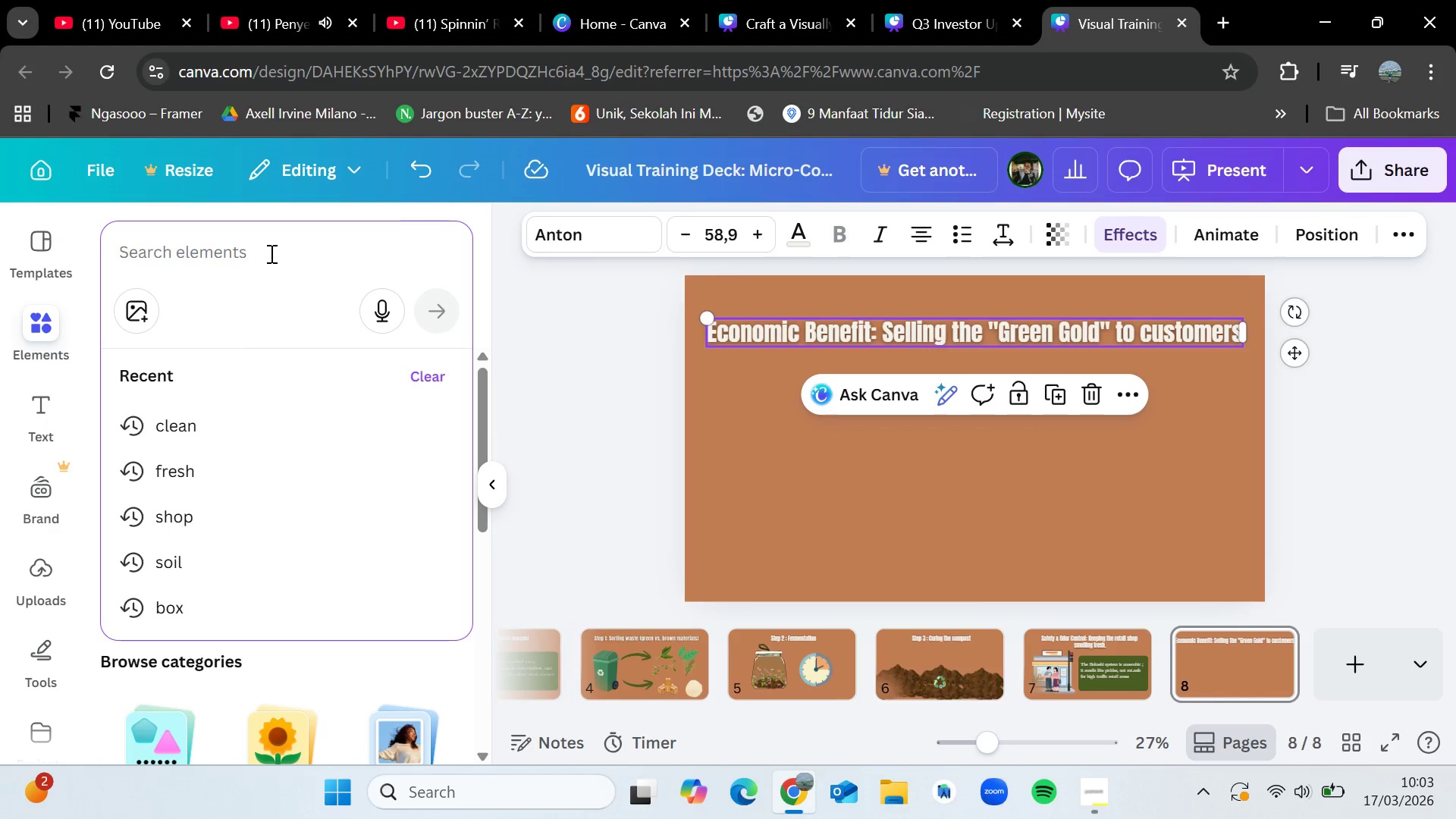 
type(waste)
 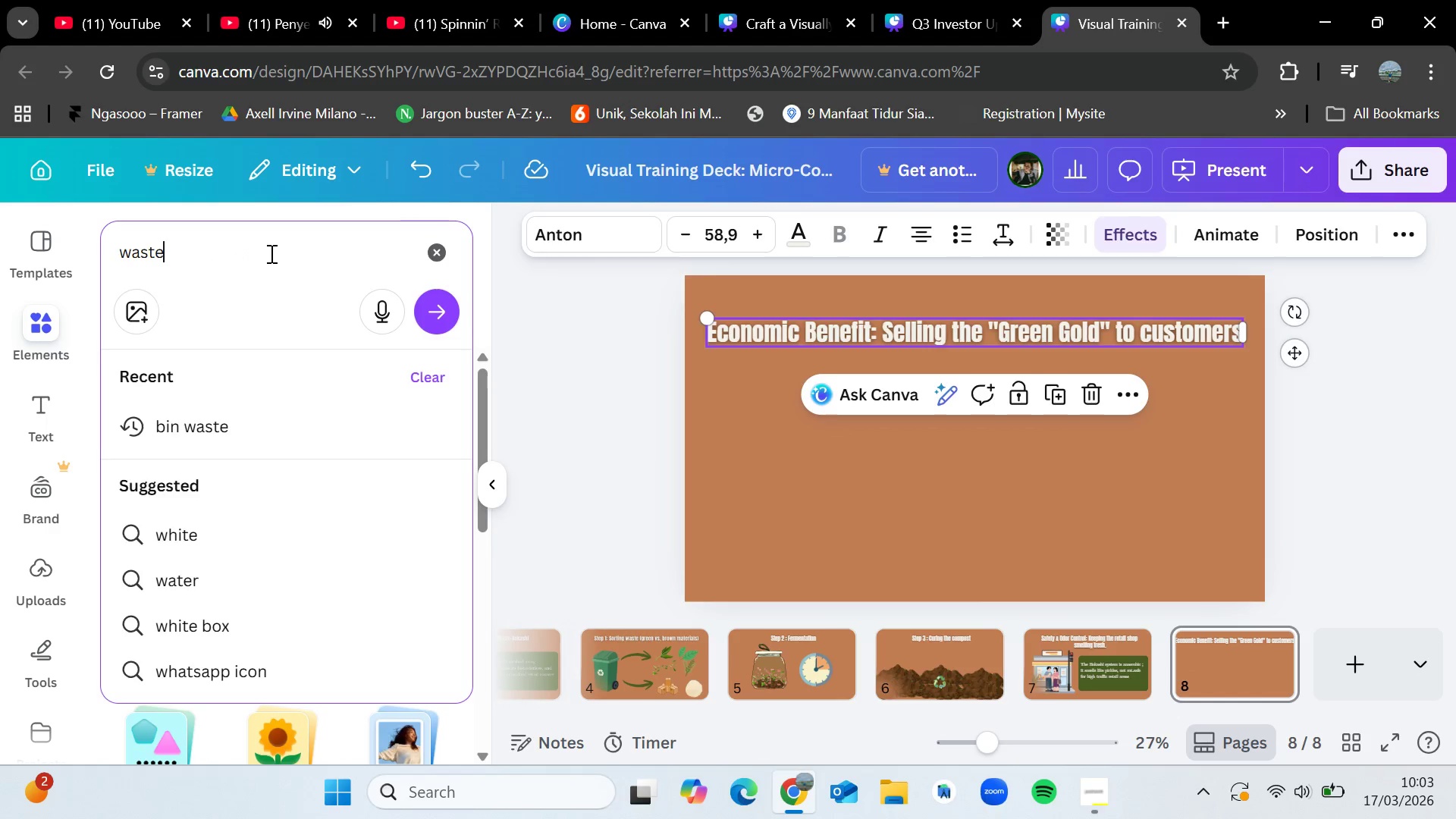 
key(Enter)
 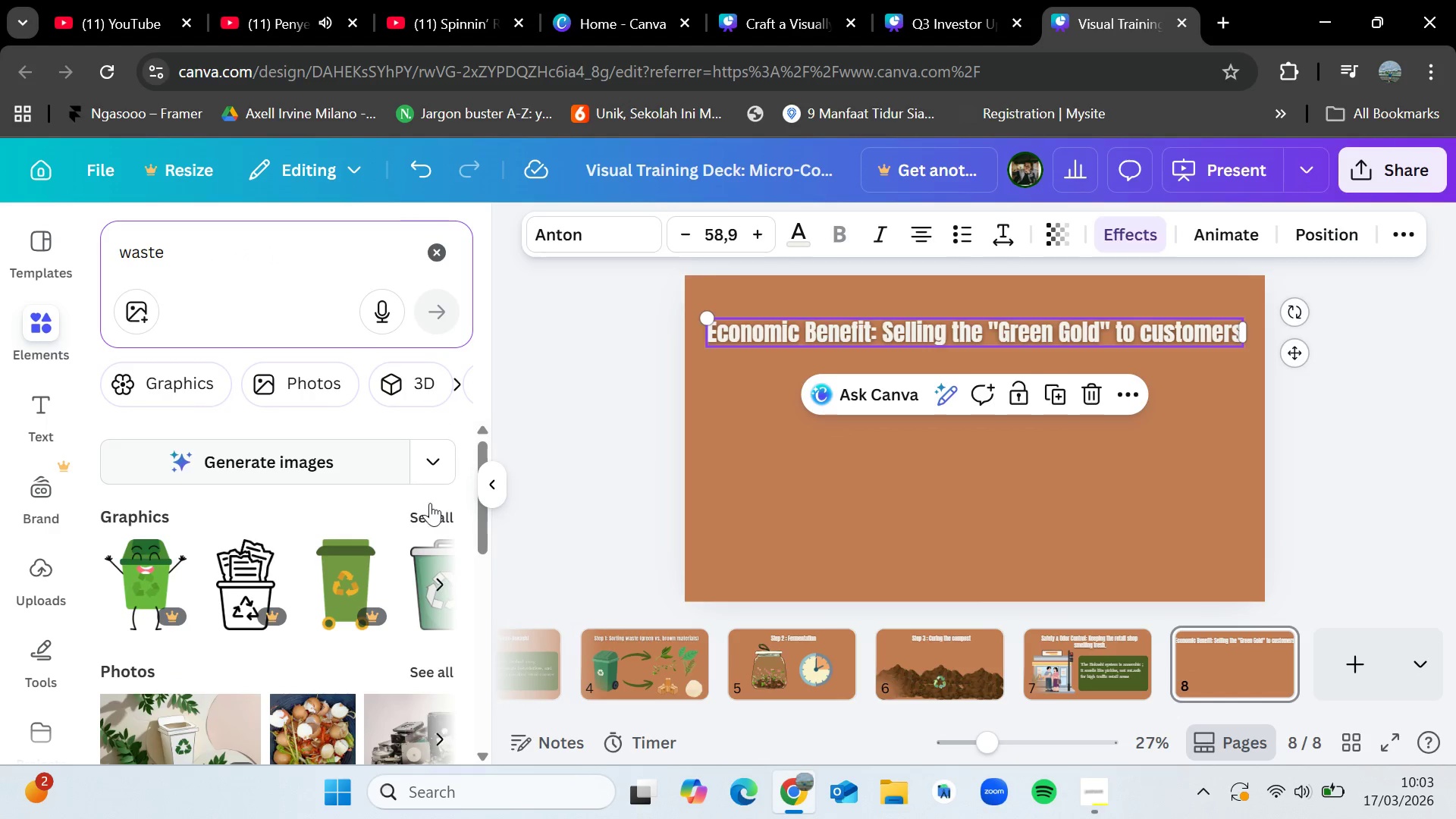 
left_click([438, 519])
 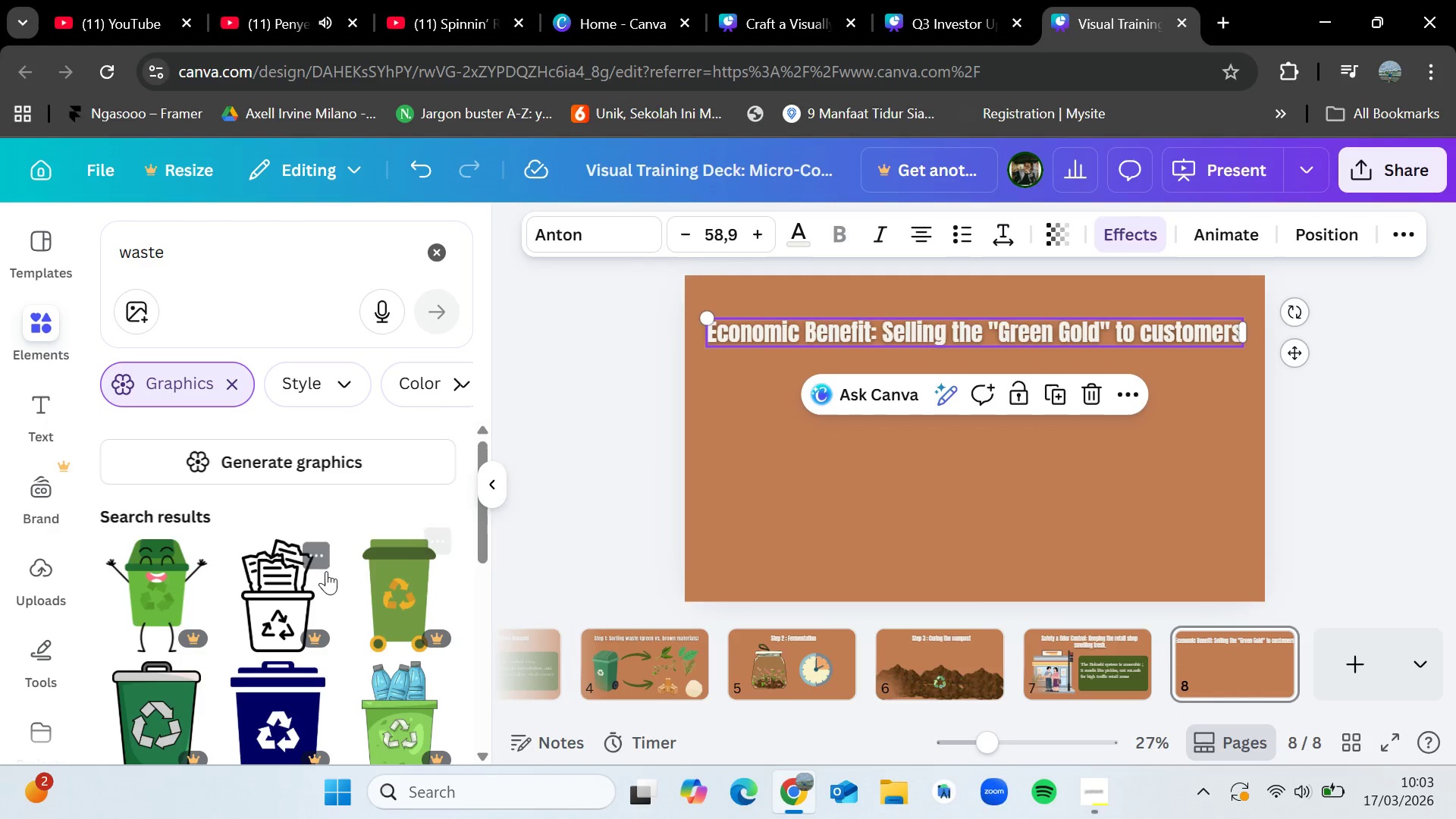 
scroll: coordinate [305, 584], scroll_direction: down, amount: 3.0
 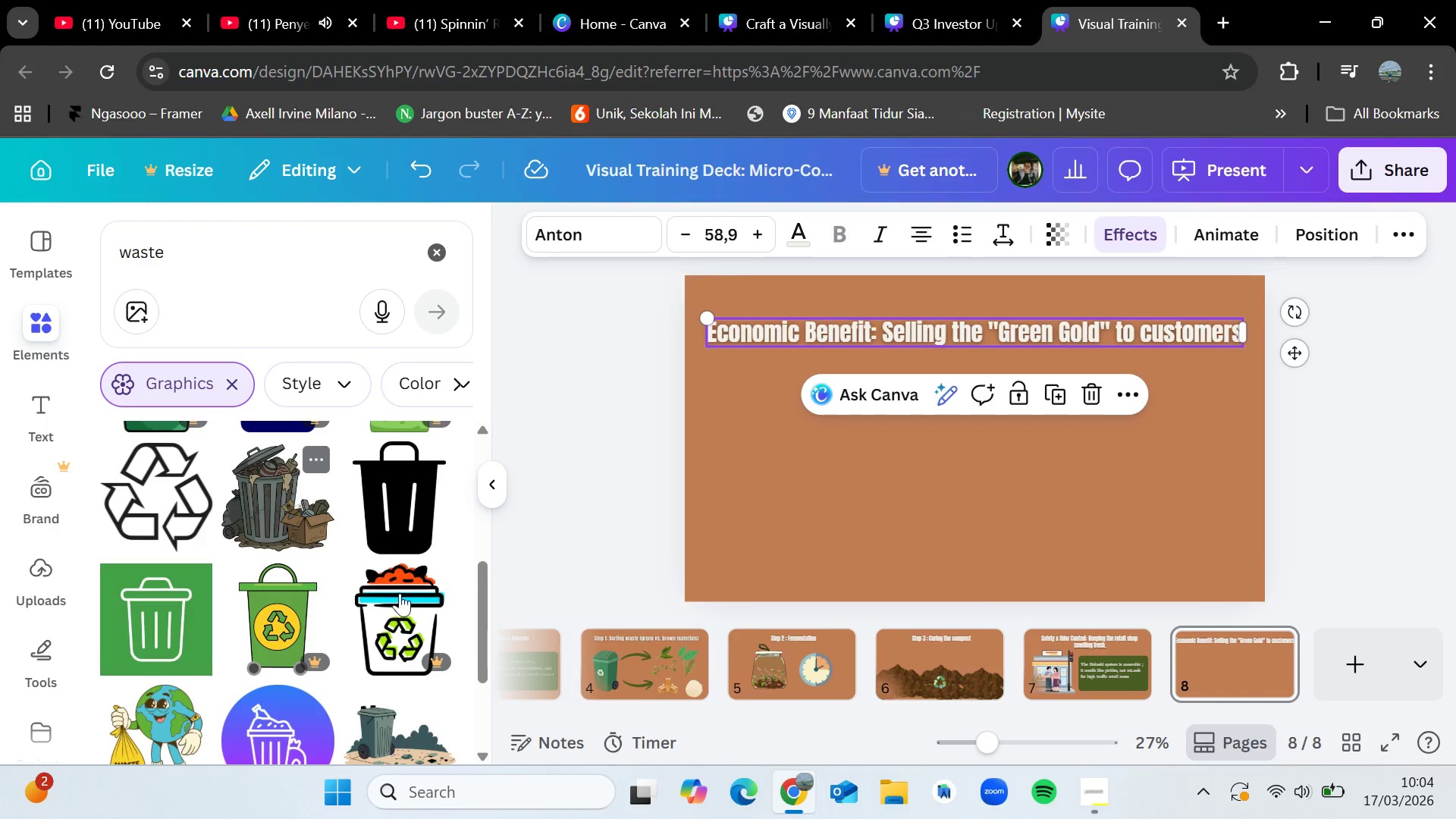 
wait(5.03)
 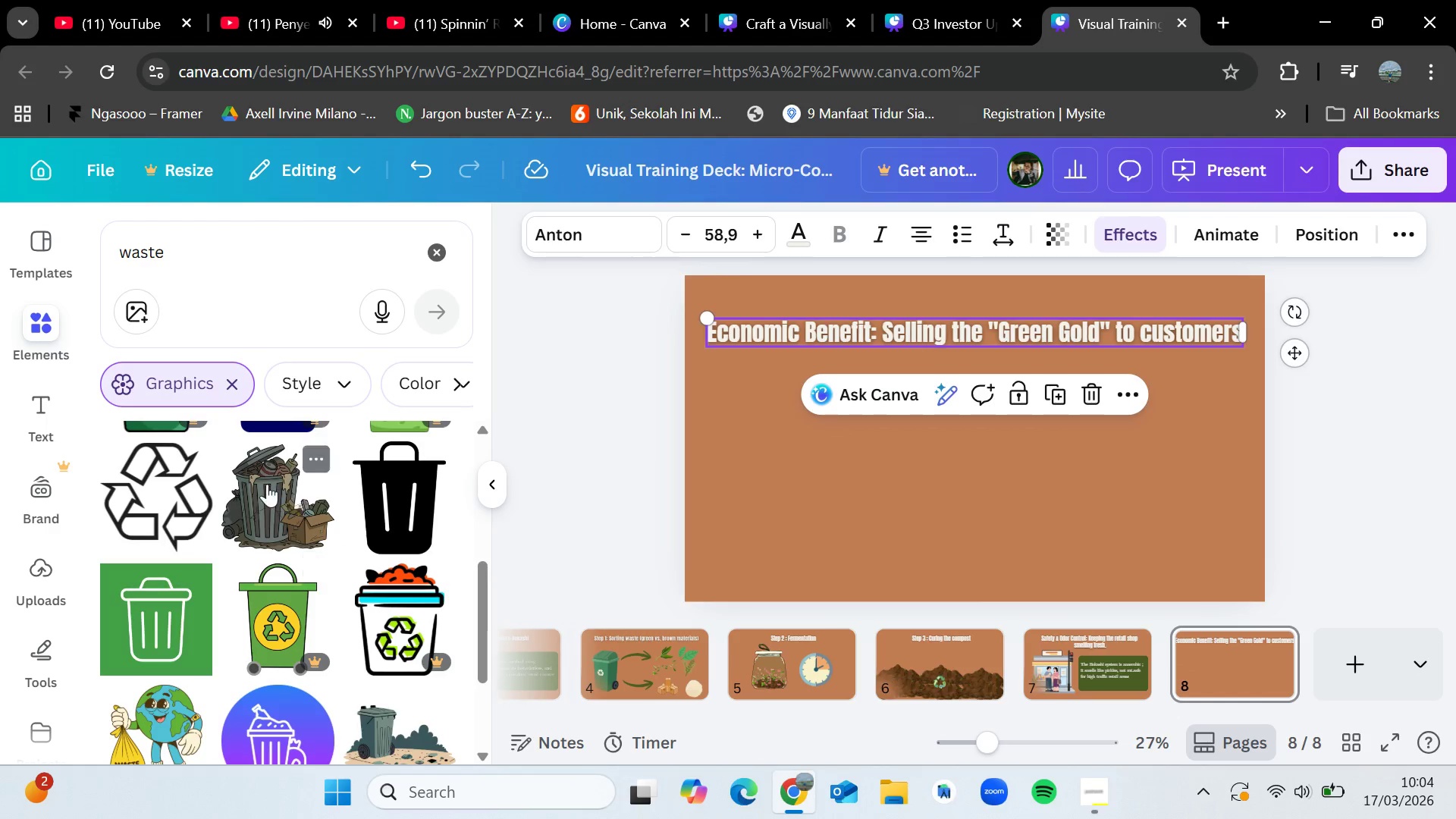 
left_click_drag(start_coordinate=[826, 710], to_coordinate=[706, 706])
 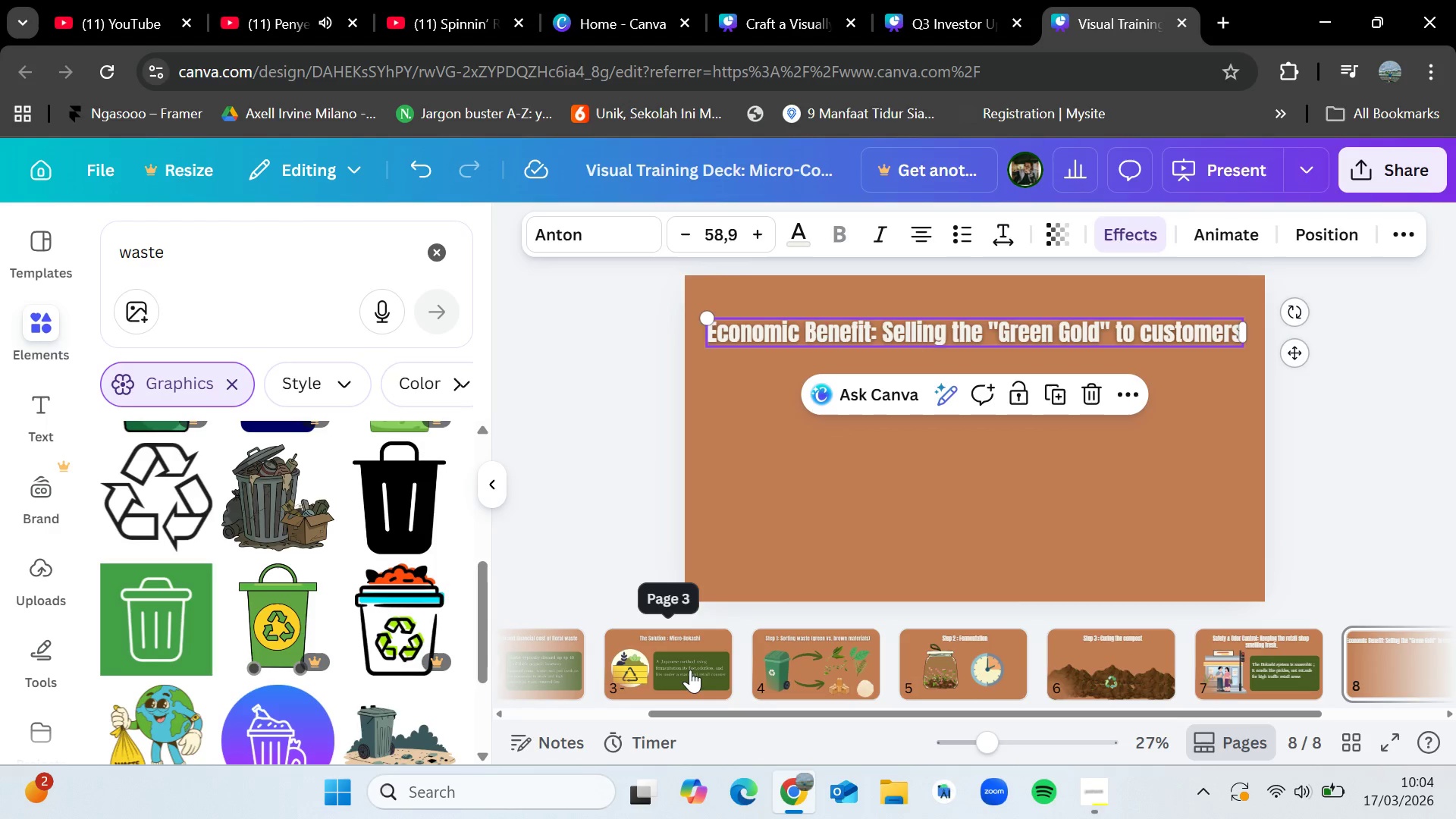 
left_click([690, 670])
 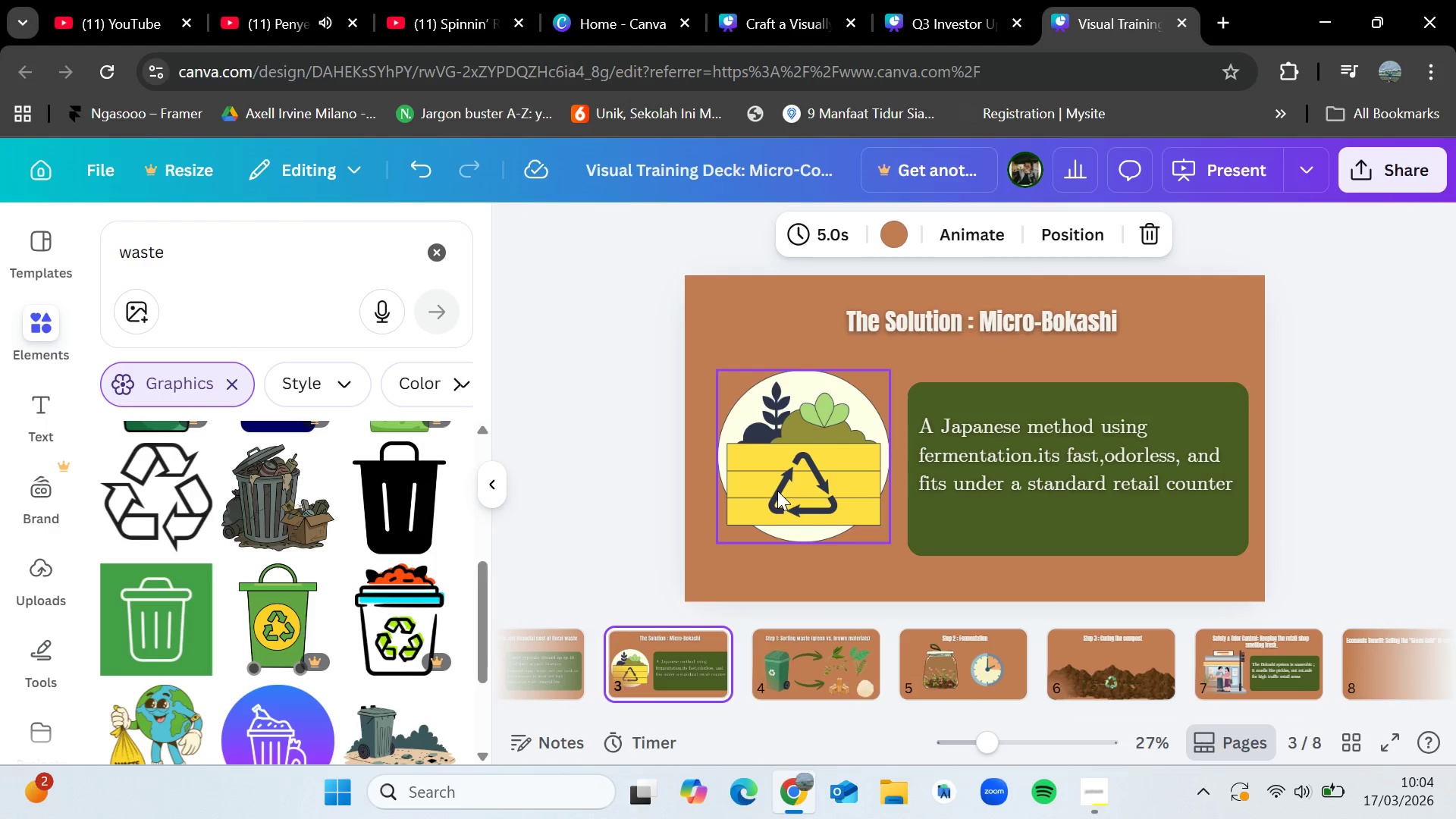 
left_click([777, 491])
 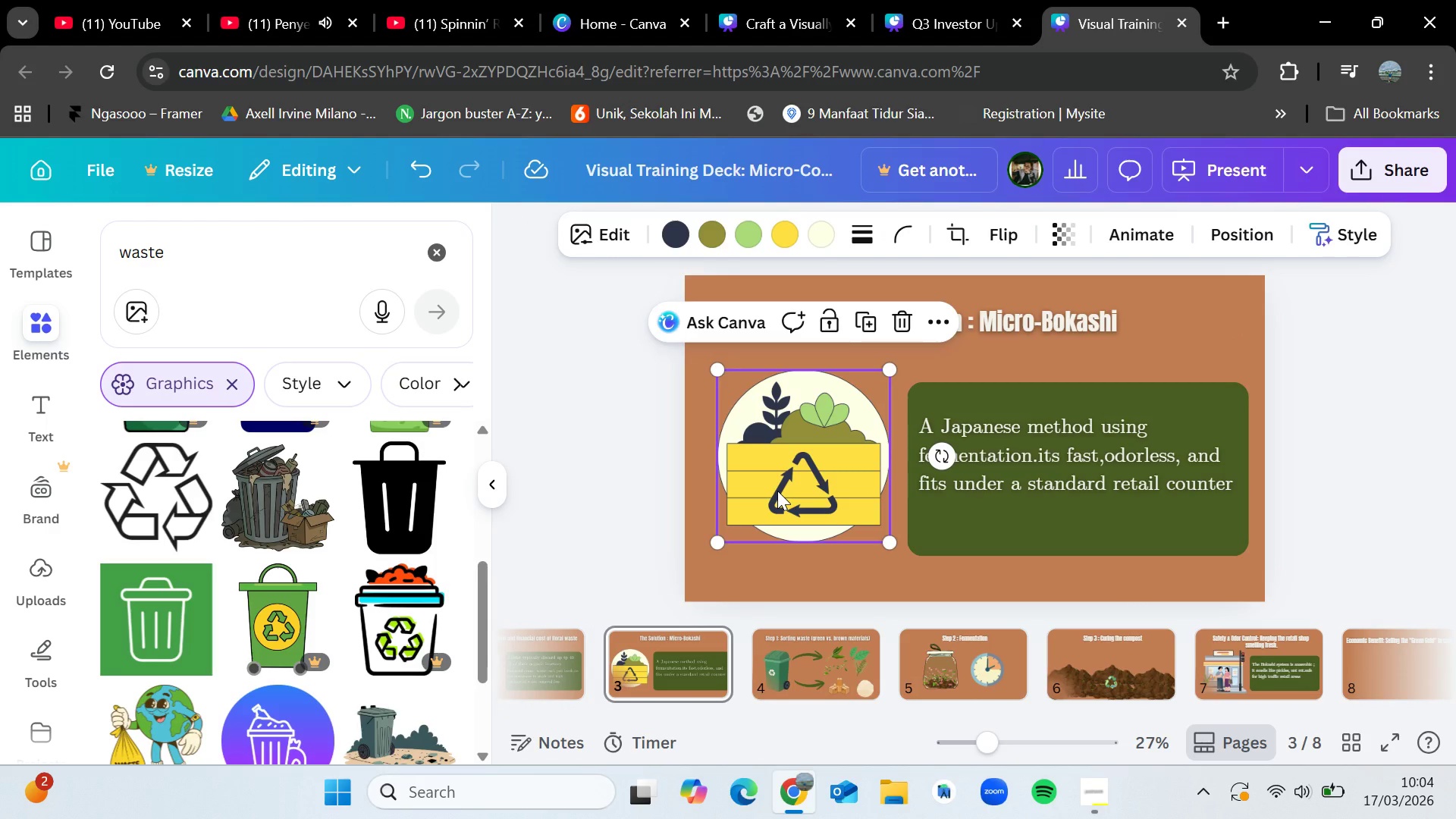 
key(Control+C)
 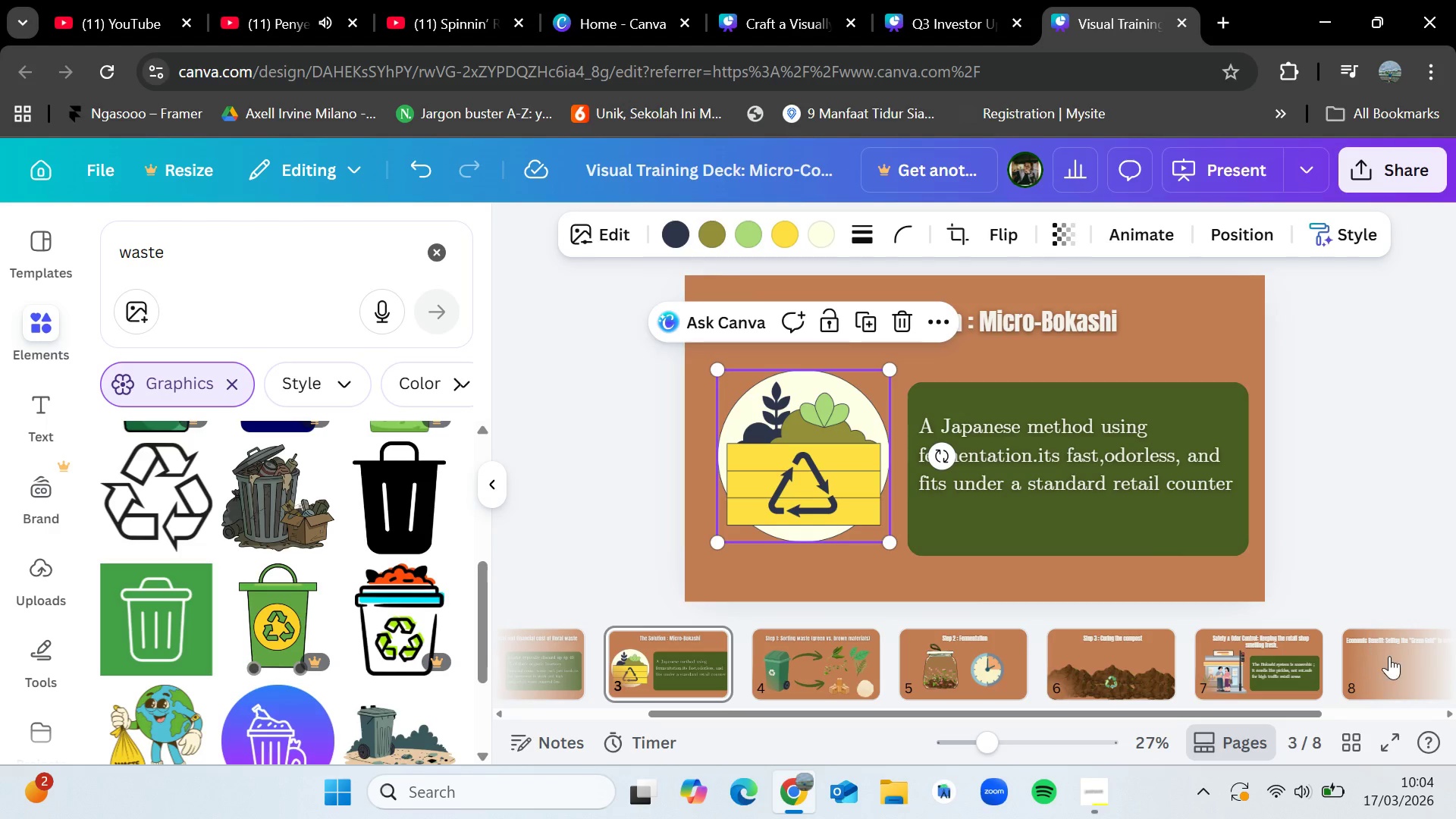 
left_click([1392, 656])
 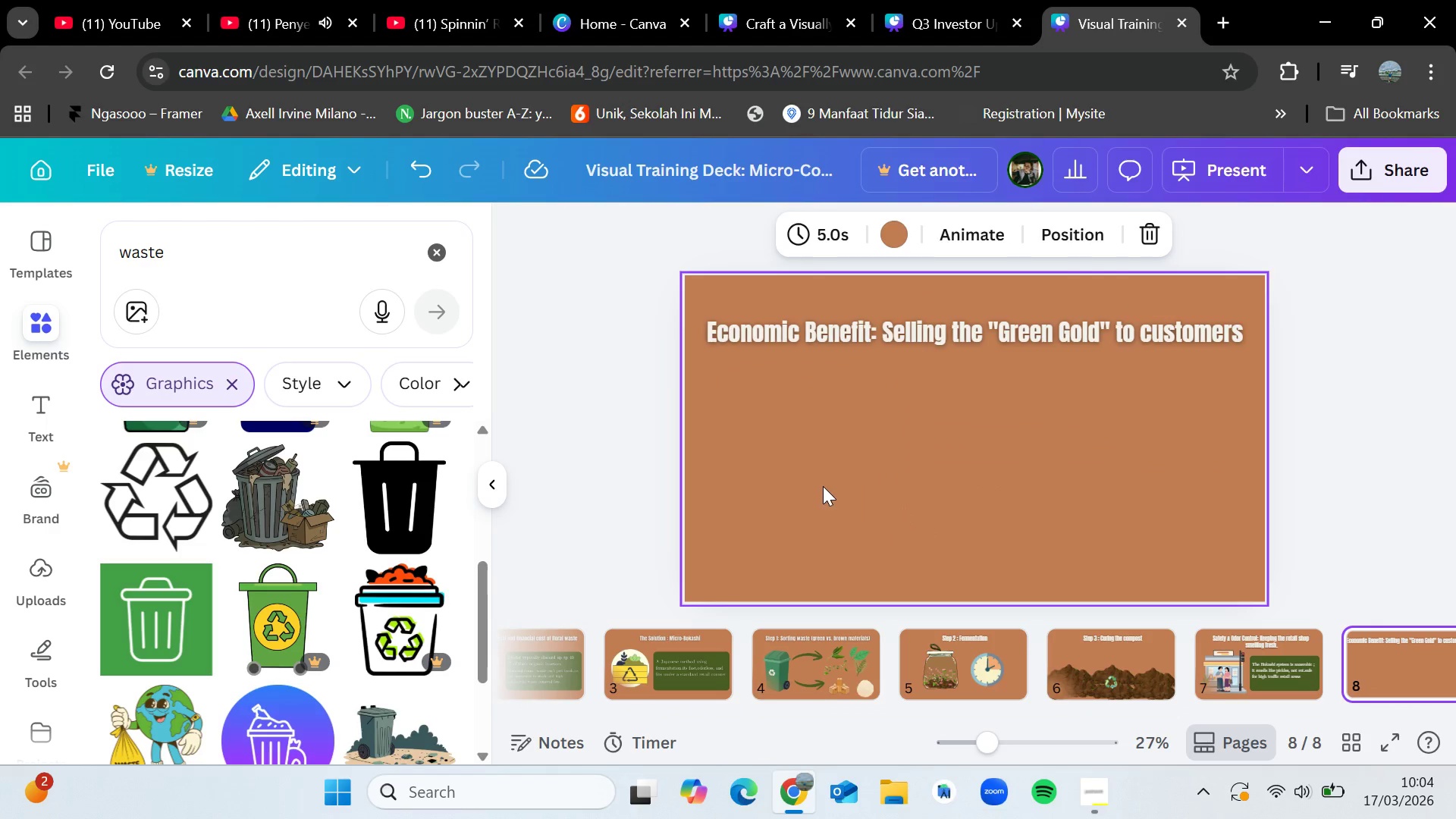 
key(Control+V)
 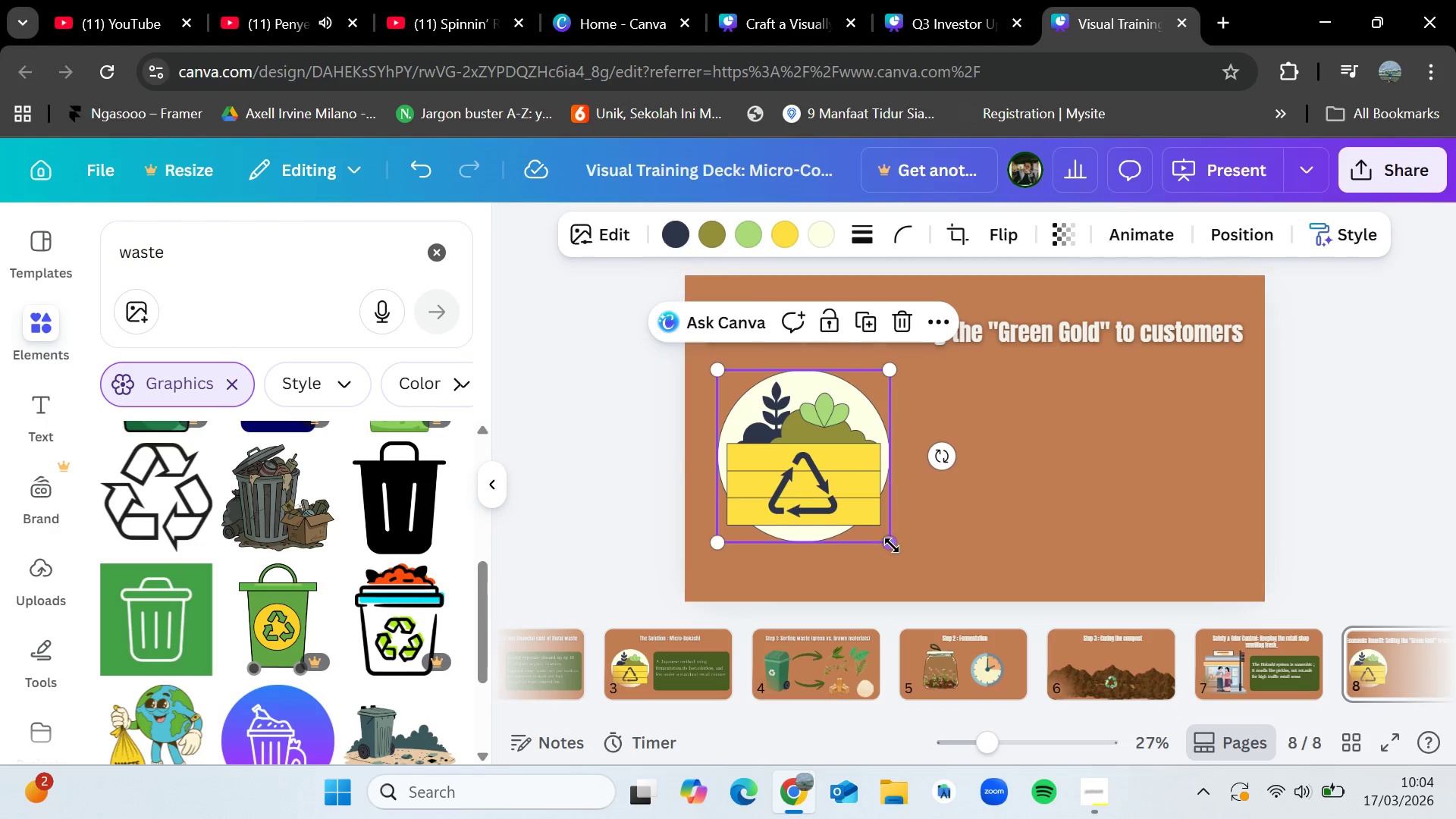 
left_click_drag(start_coordinate=[890, 545], to_coordinate=[824, 500])
 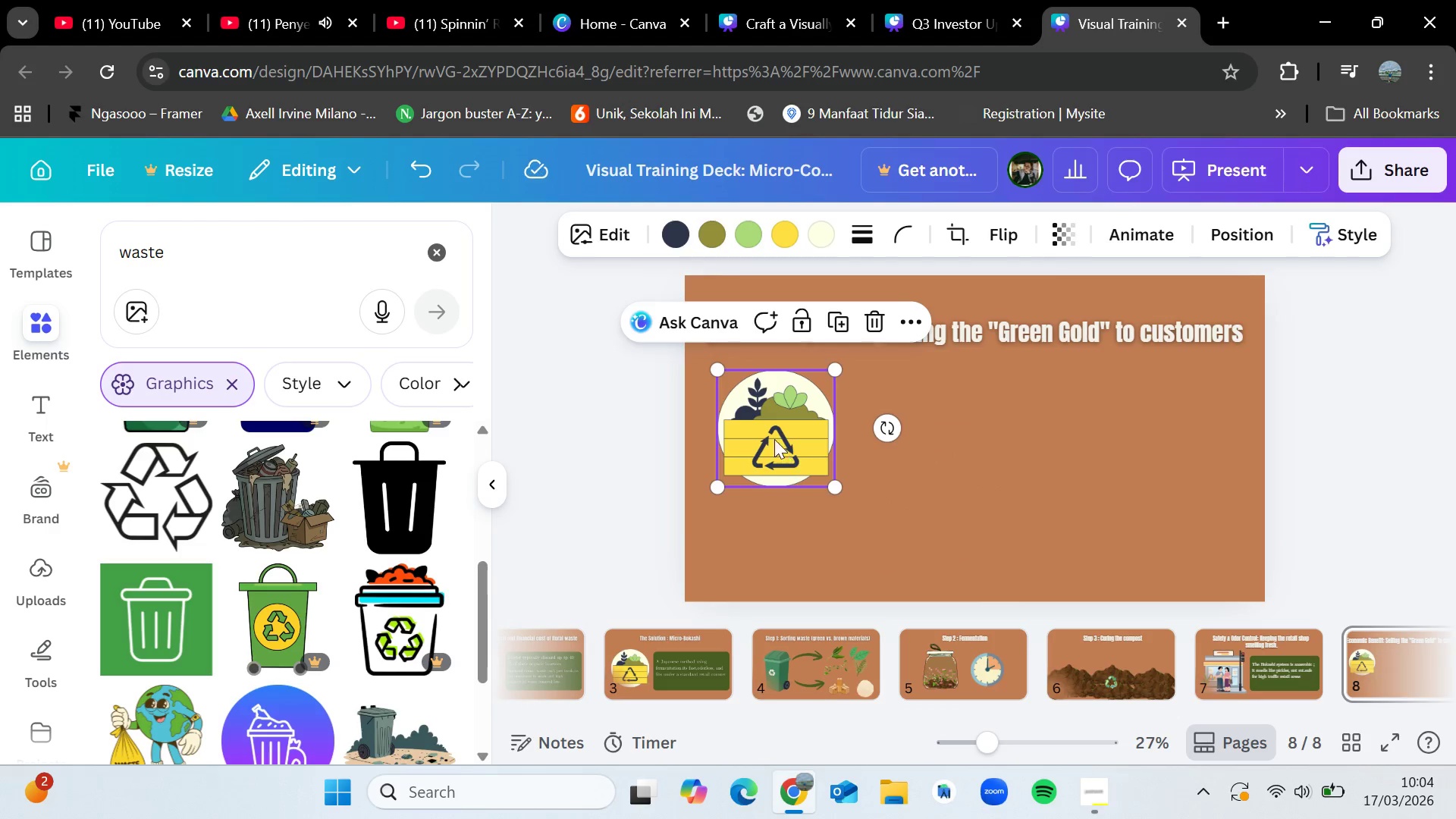 
left_click_drag(start_coordinate=[774, 439], to_coordinate=[763, 483])
 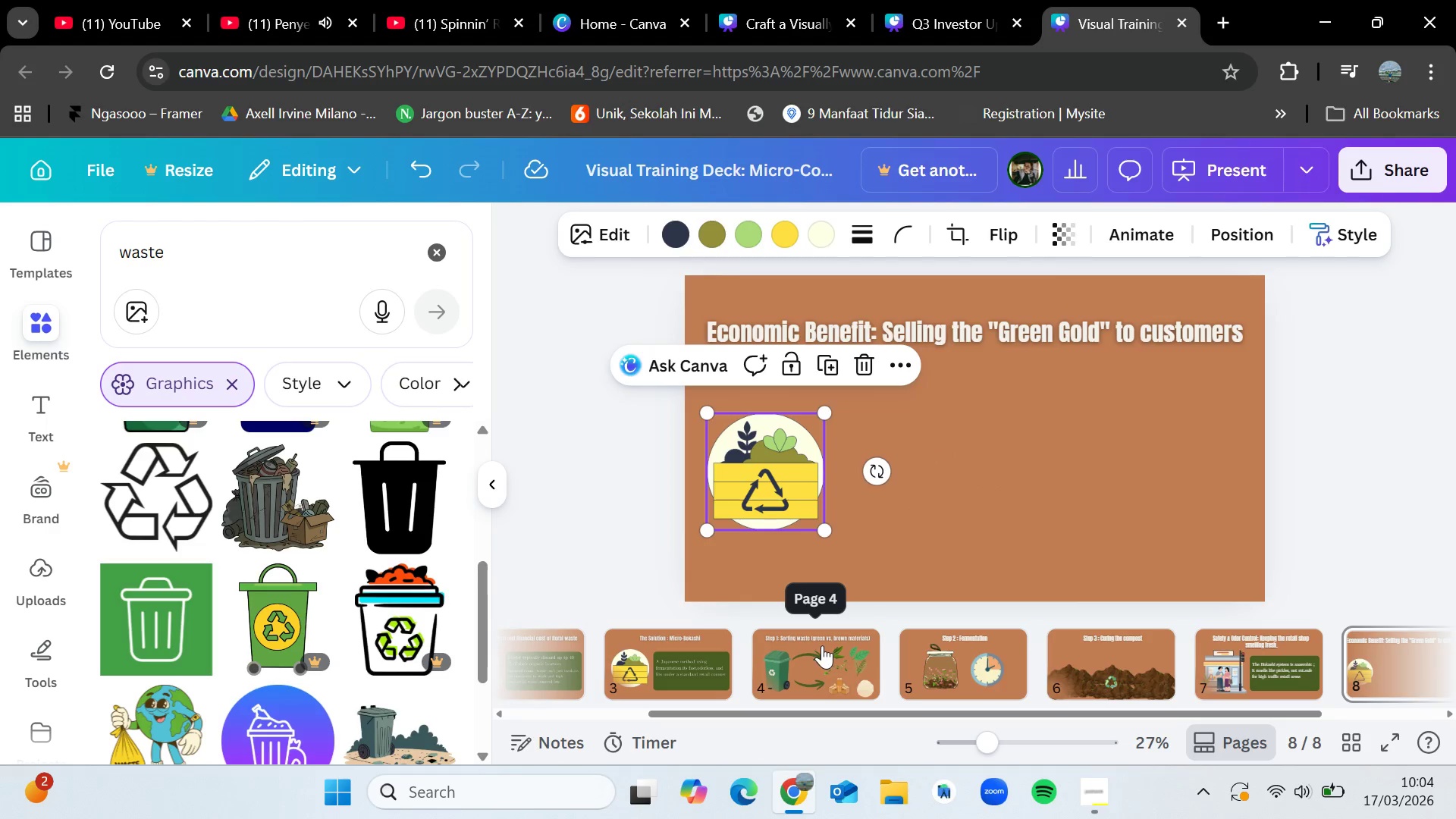 
left_click([822, 645])
 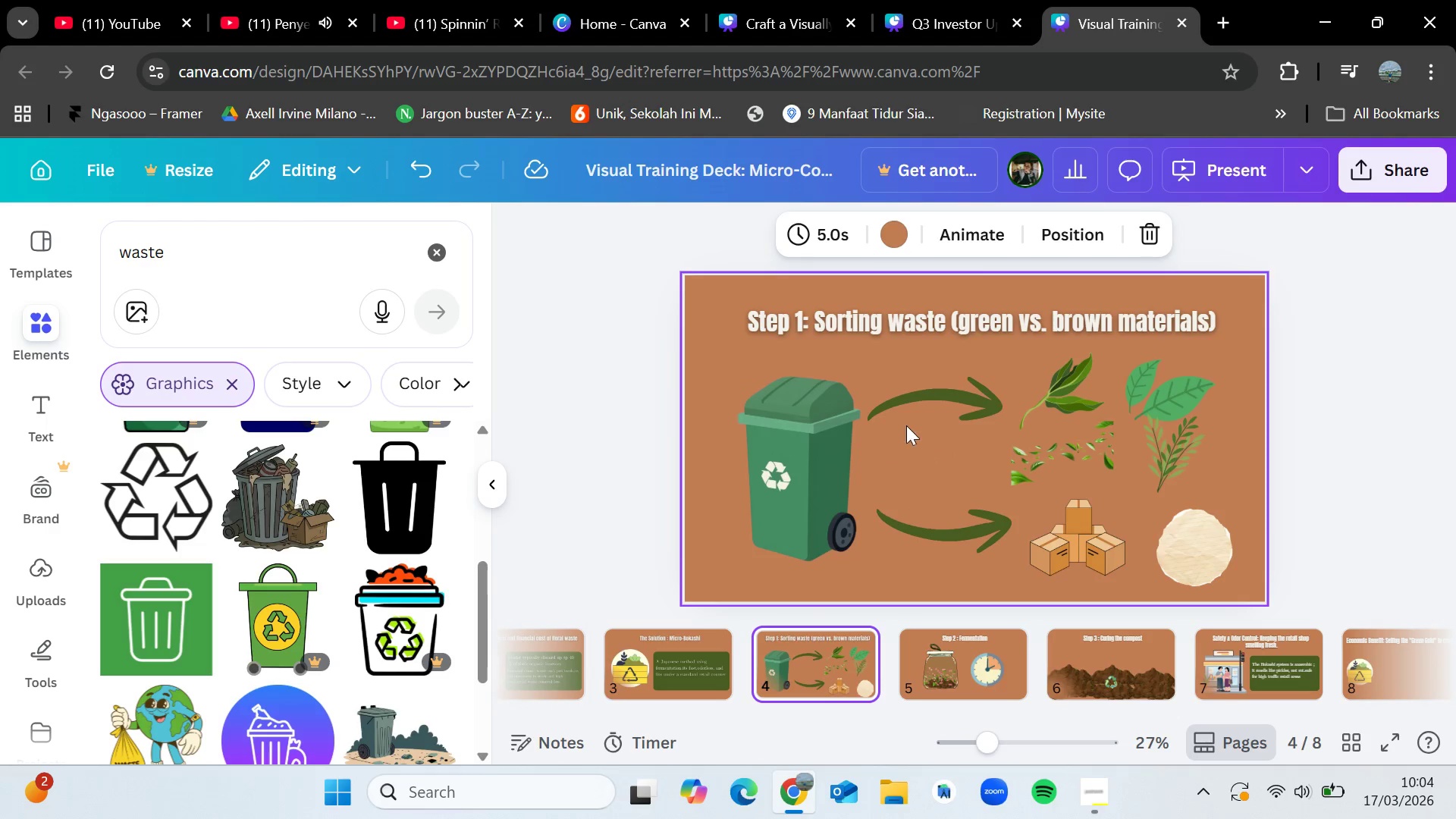 
left_click([908, 402])
 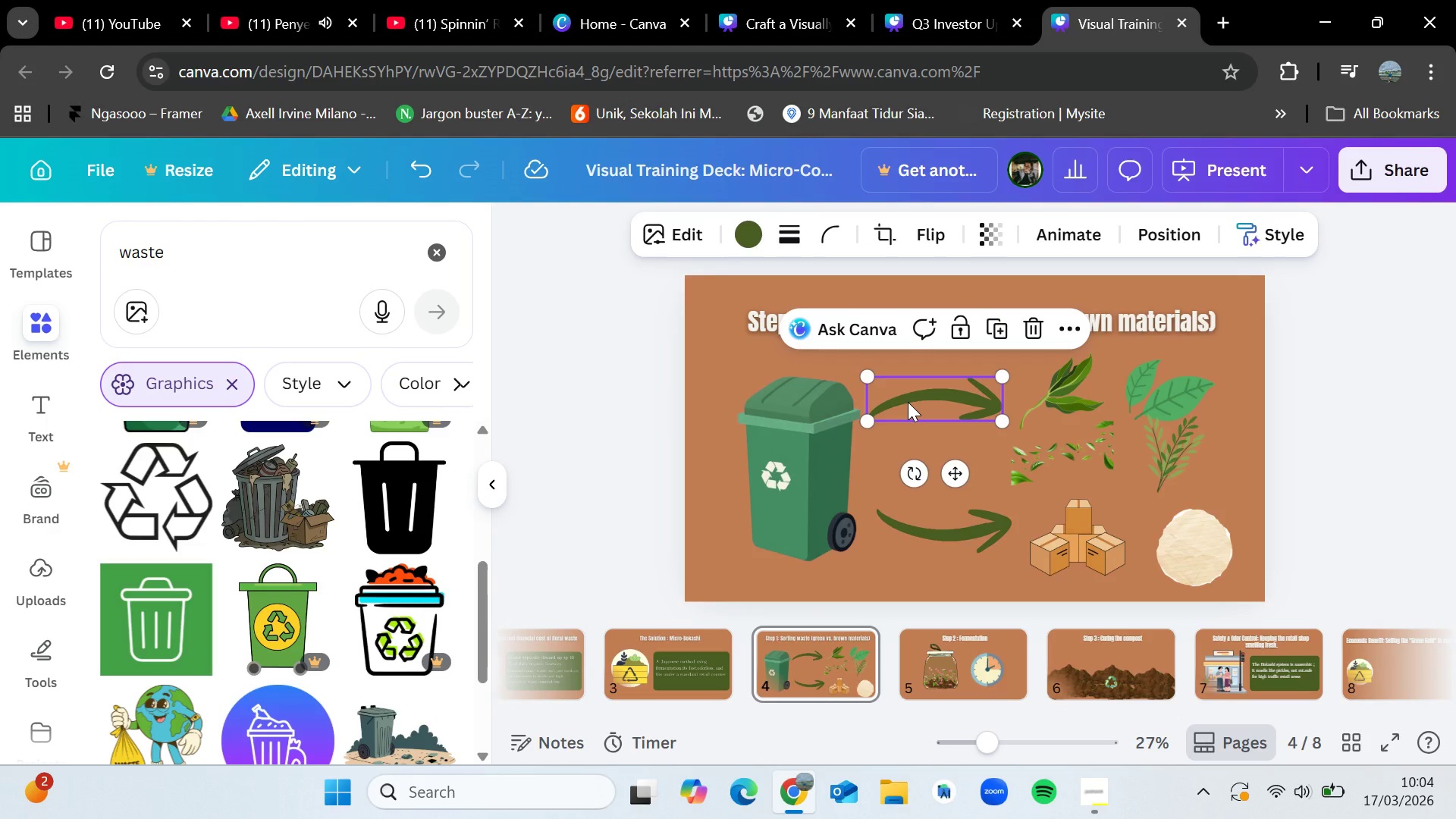 
key(Control+C)
 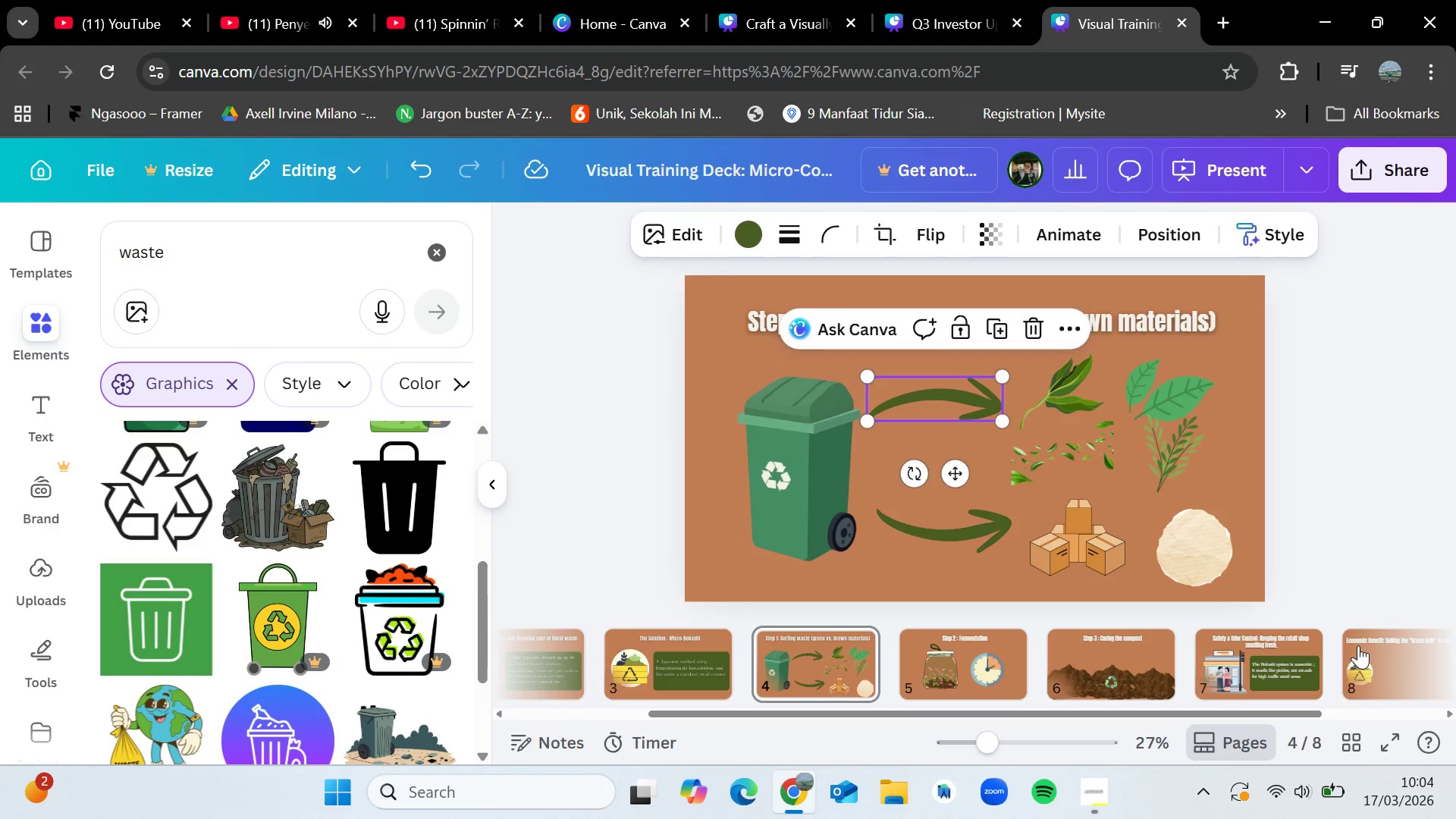 
left_click([1361, 646])
 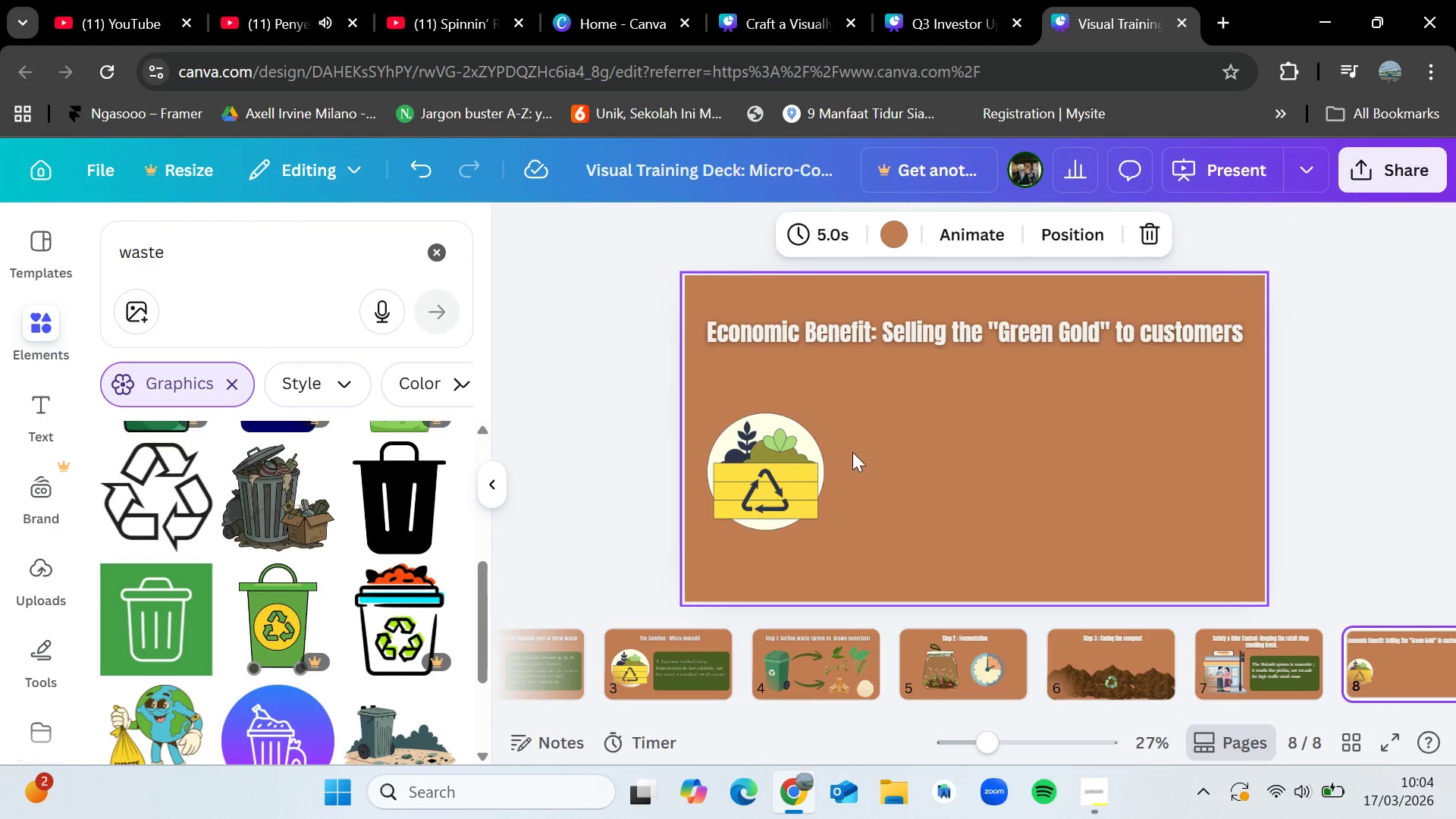 
key(Control+V)
 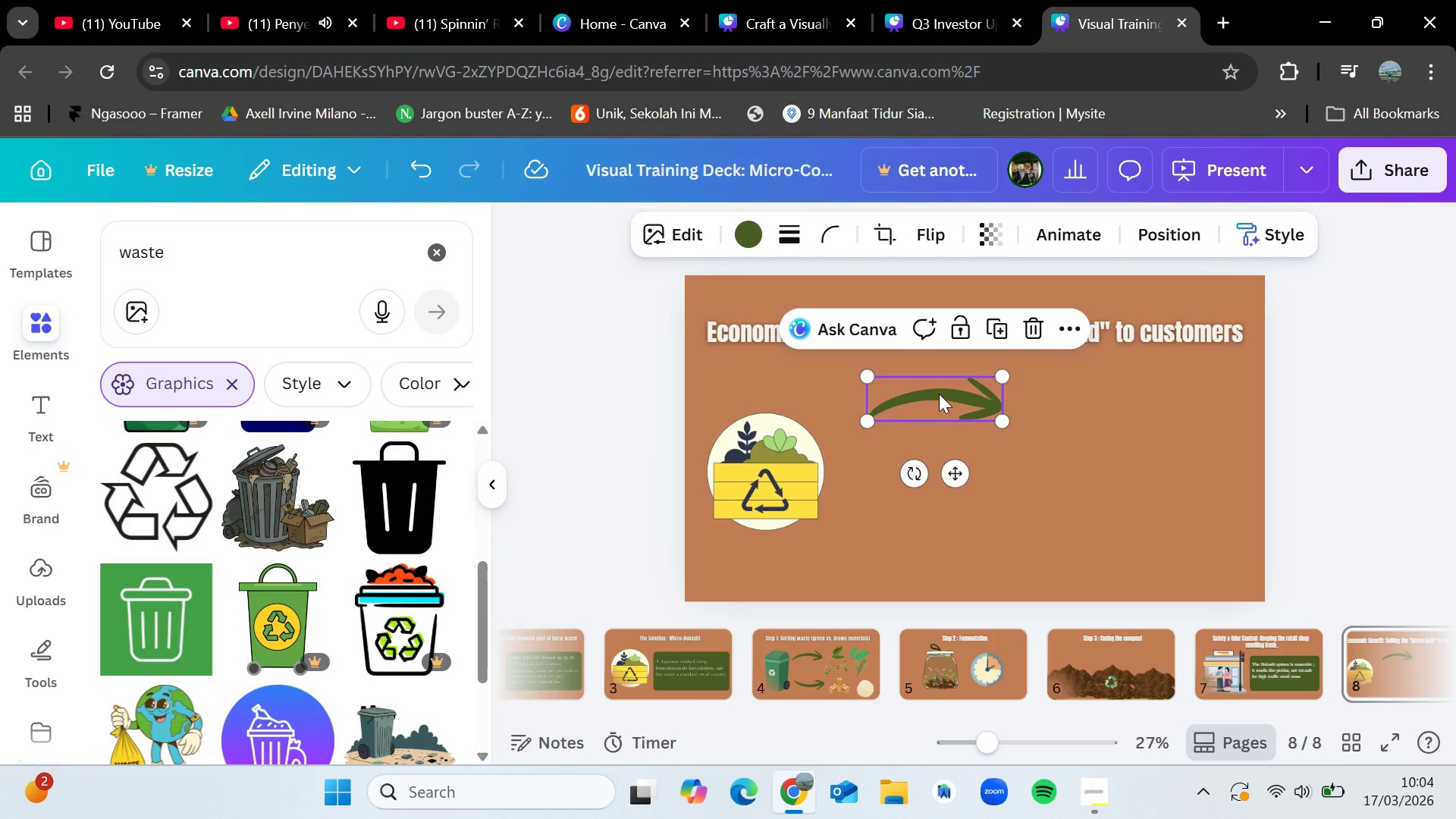 
left_click_drag(start_coordinate=[942, 394], to_coordinate=[856, 413])
 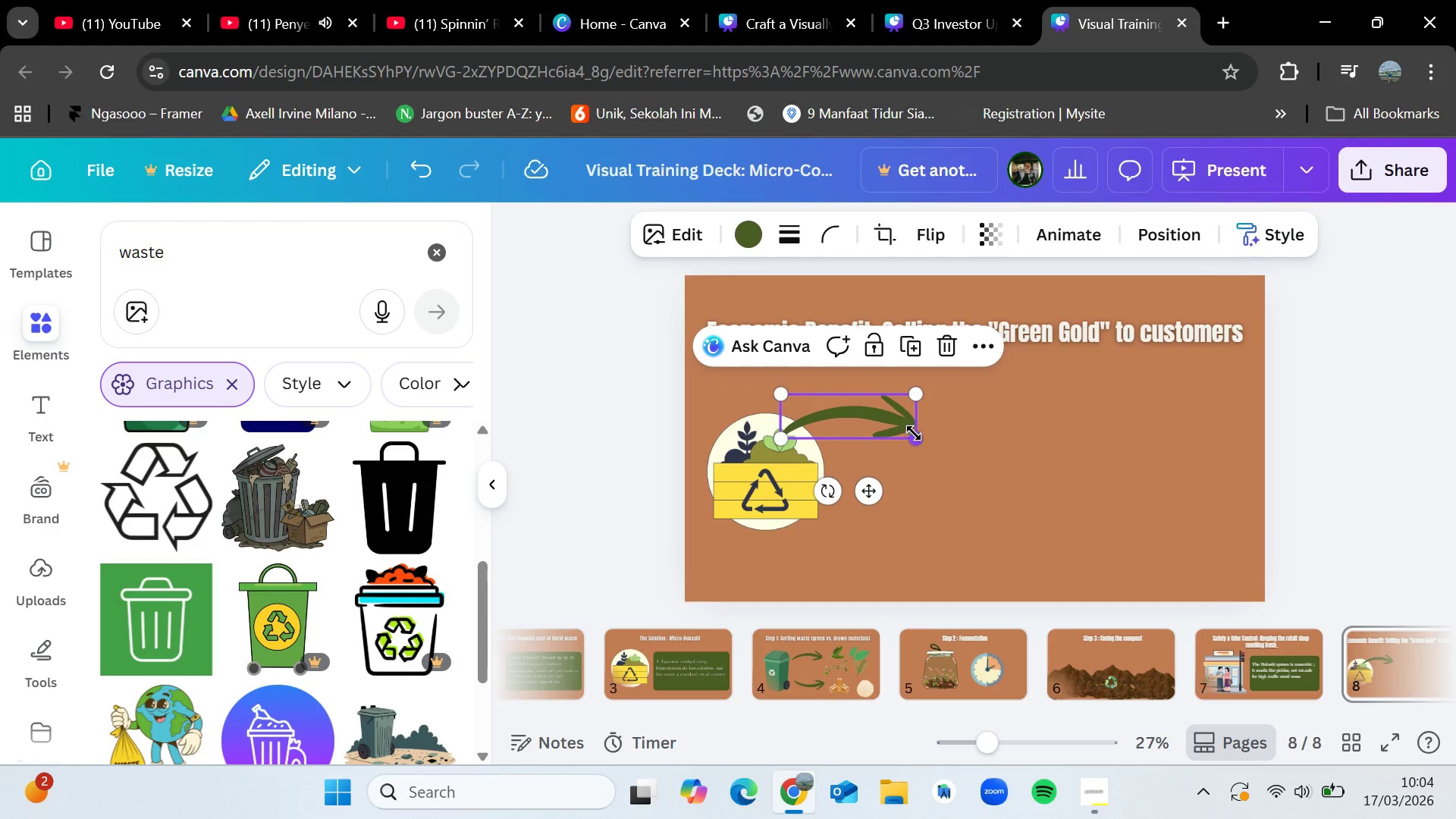 
left_click_drag(start_coordinate=[914, 432], to_coordinate=[871, 420])
 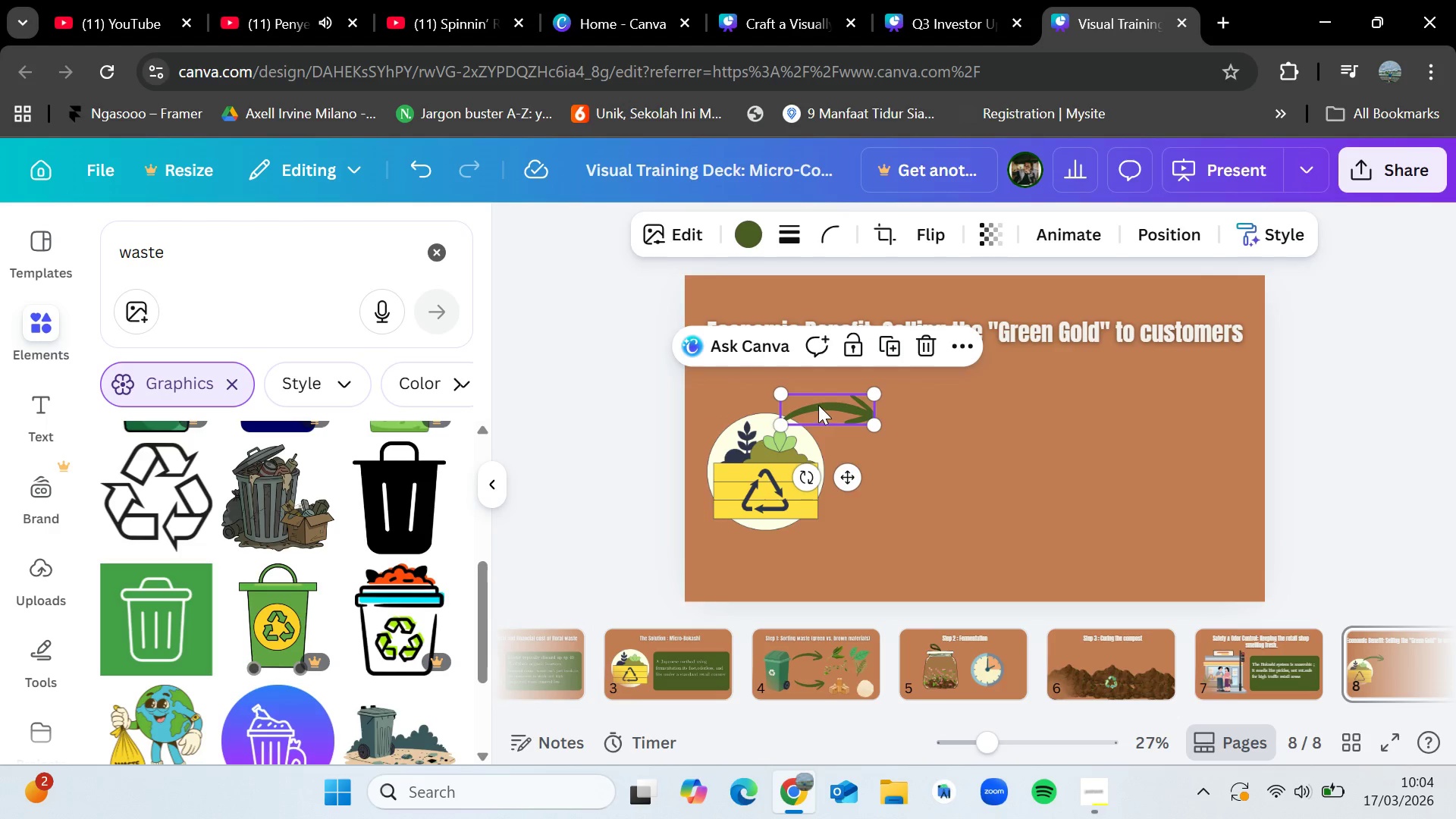 
left_click_drag(start_coordinate=[818, 404], to_coordinate=[817, 453])
 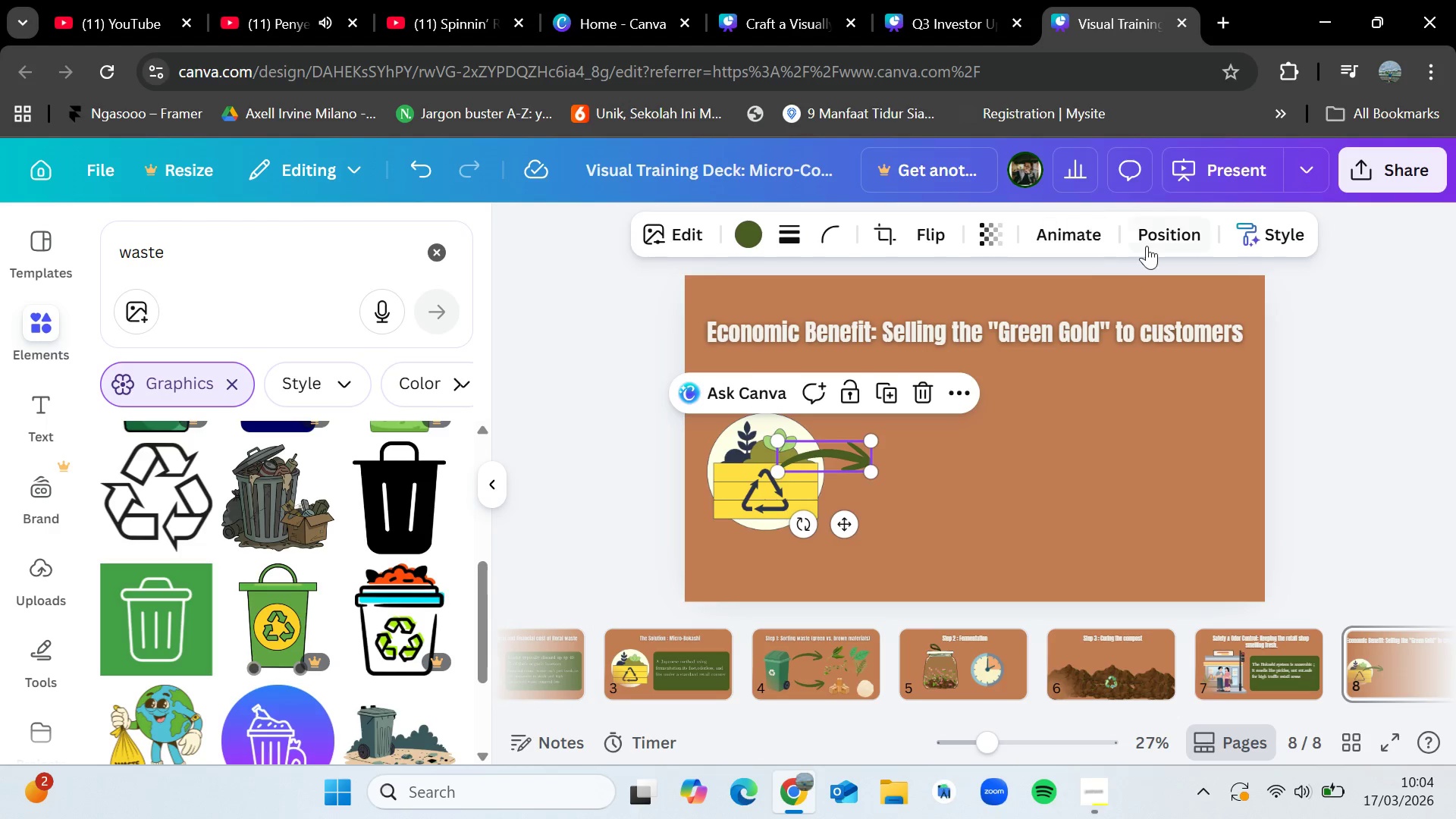 
left_click([1153, 244])
 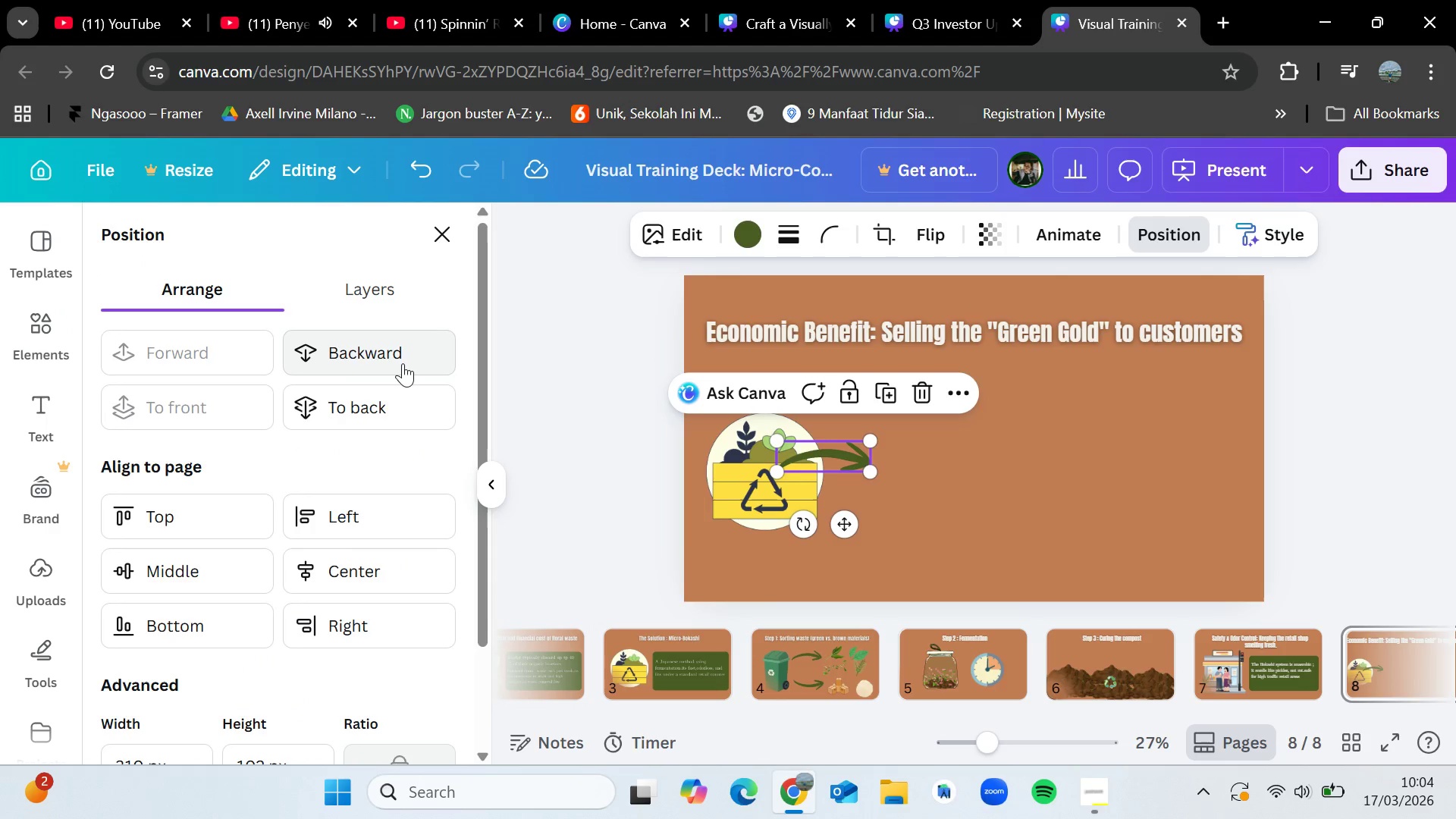 
left_click([403, 363])
 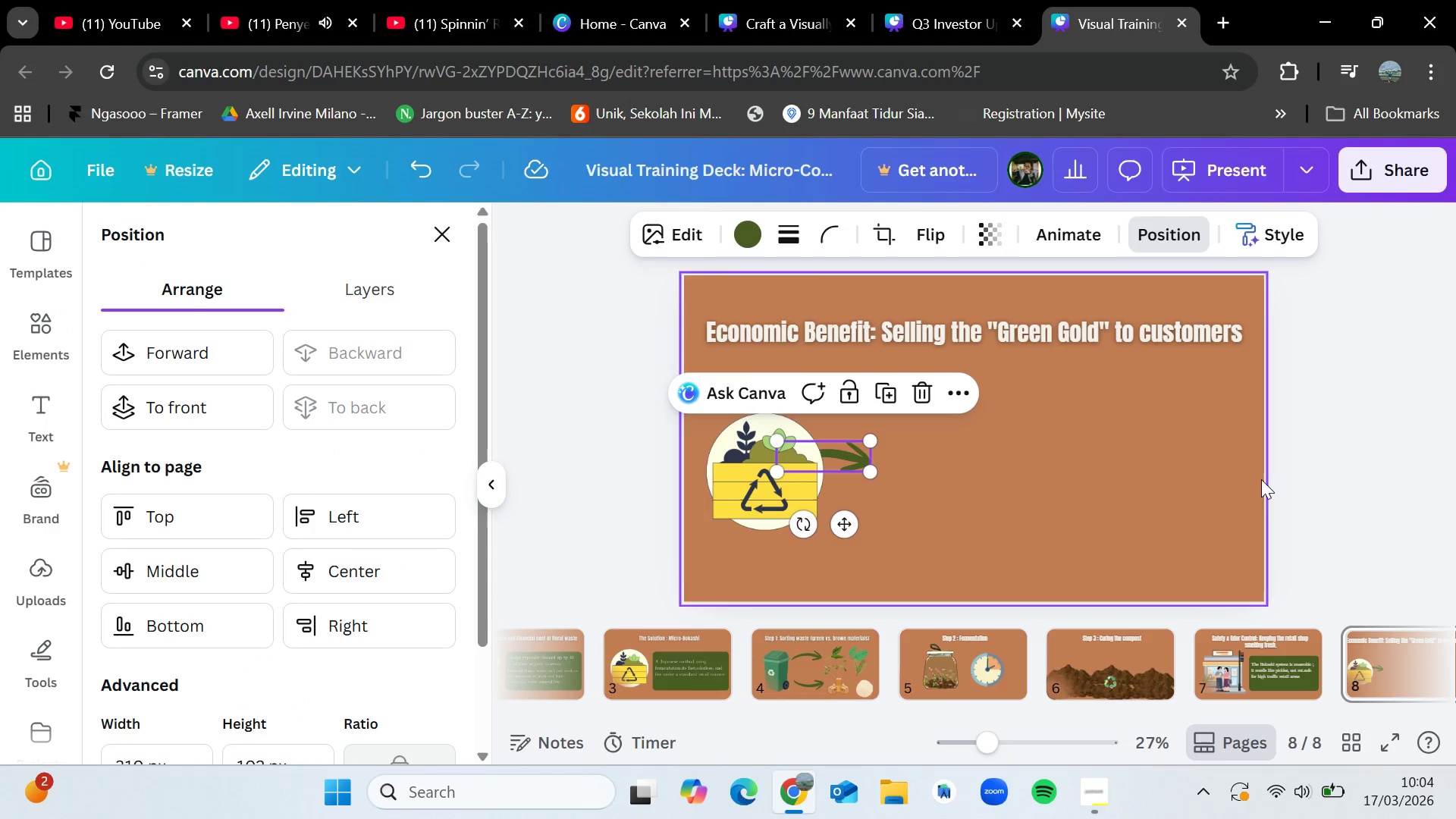 
left_click([1368, 469])
 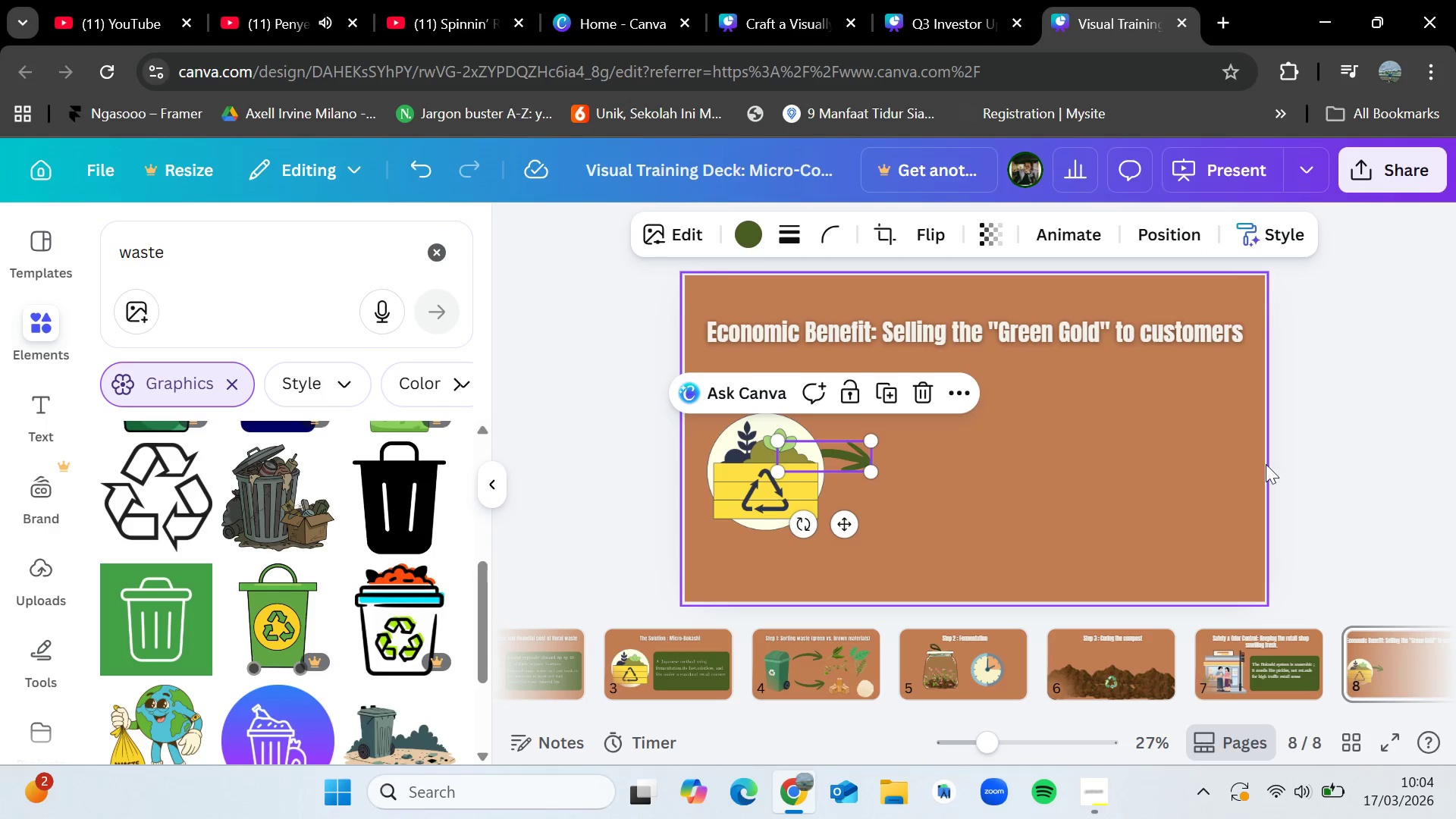 
left_click([1281, 463])
 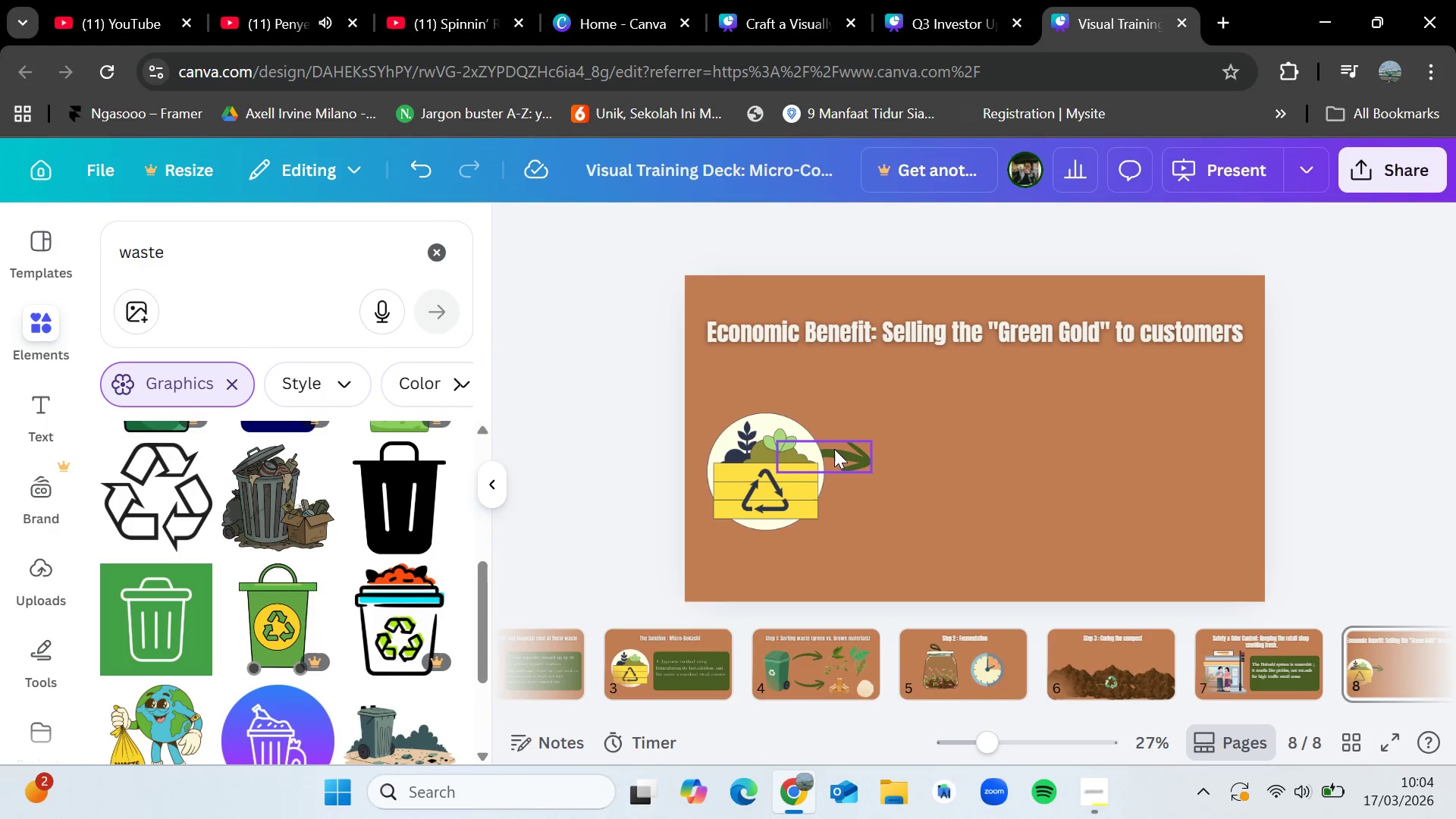 
left_click_drag(start_coordinate=[843, 451], to_coordinate=[858, 462])
 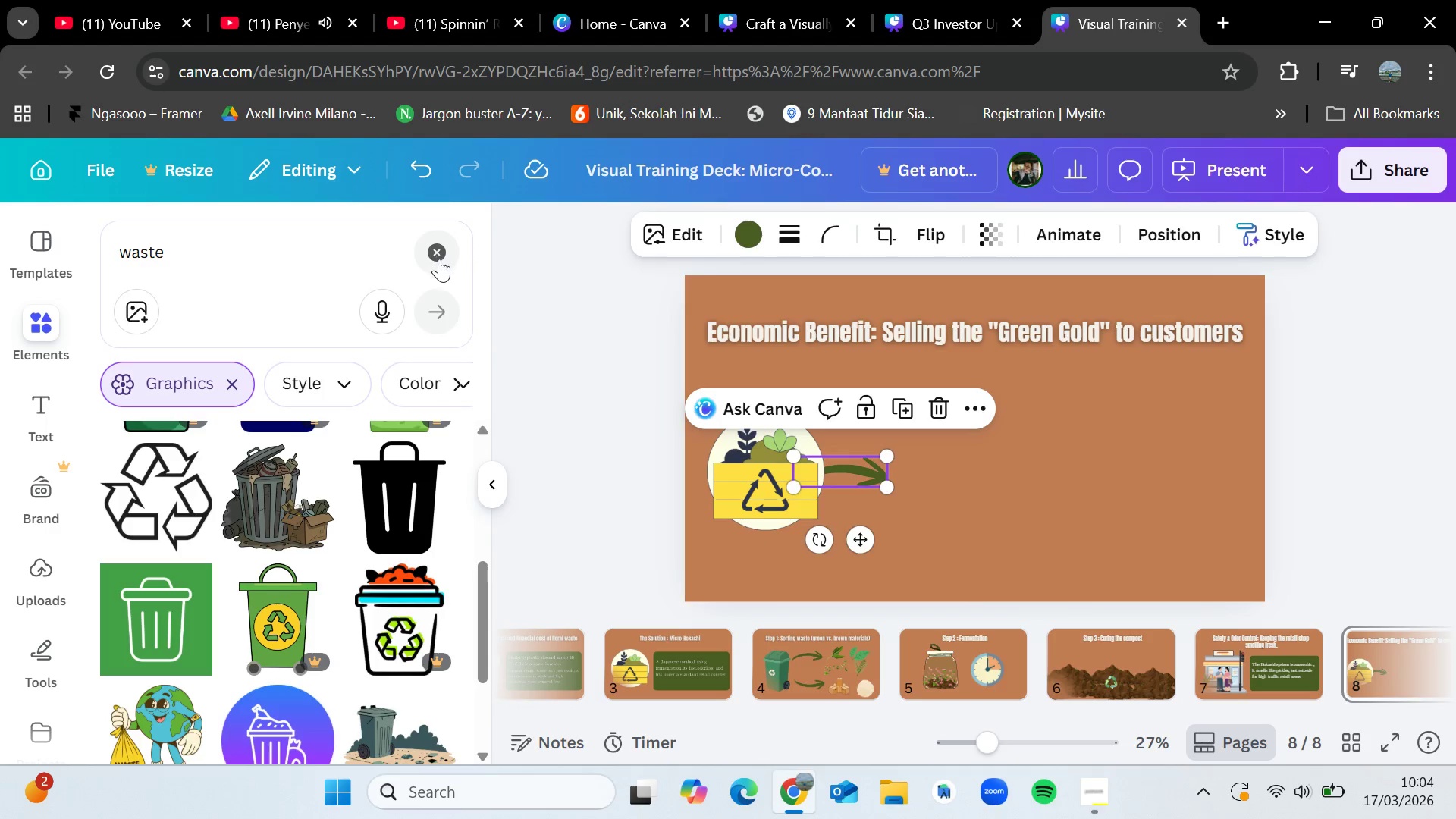 
left_click([439, 259])
 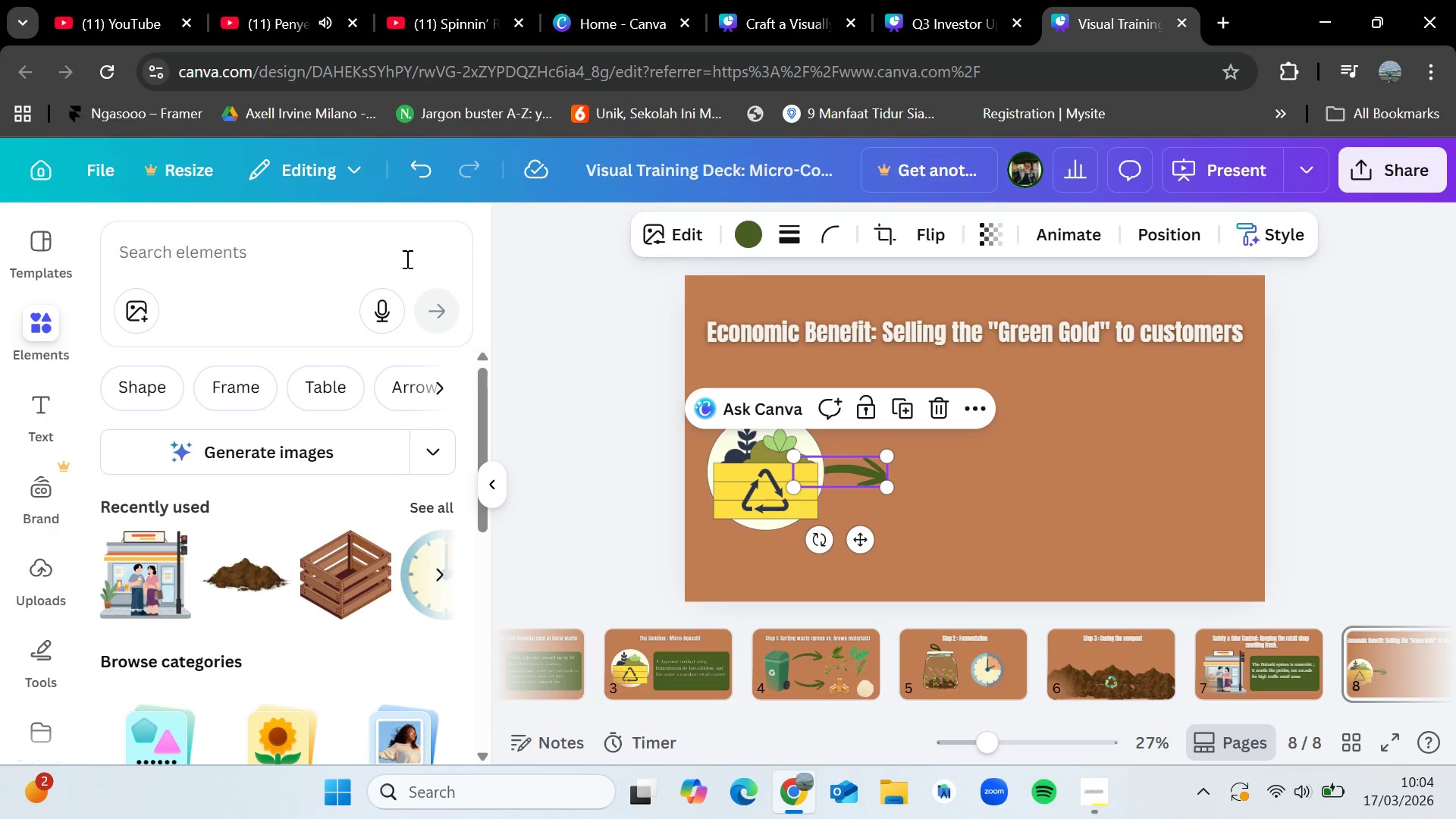 
left_click([204, 287])
 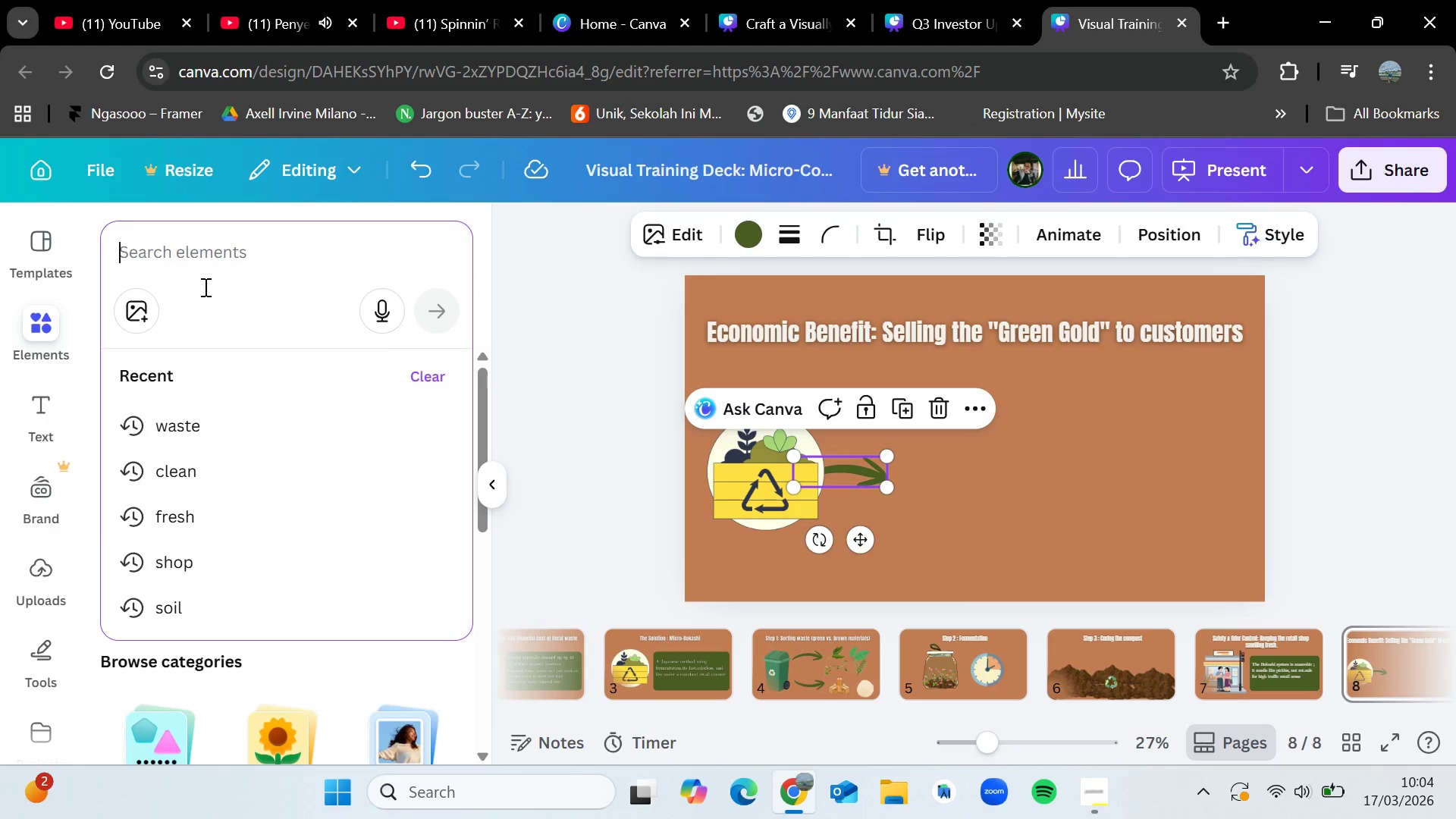 
type(money)
 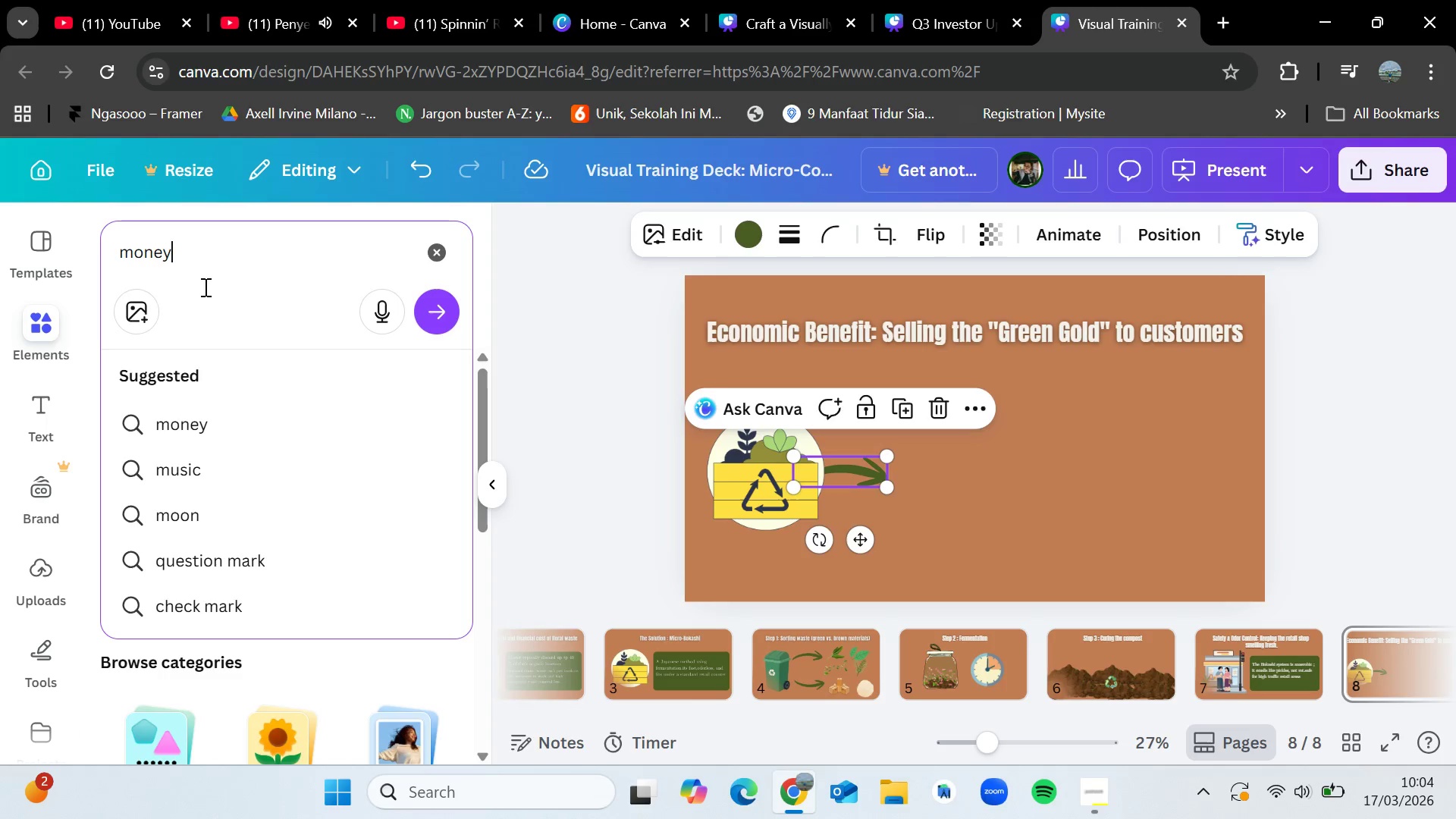 
key(Enter)
 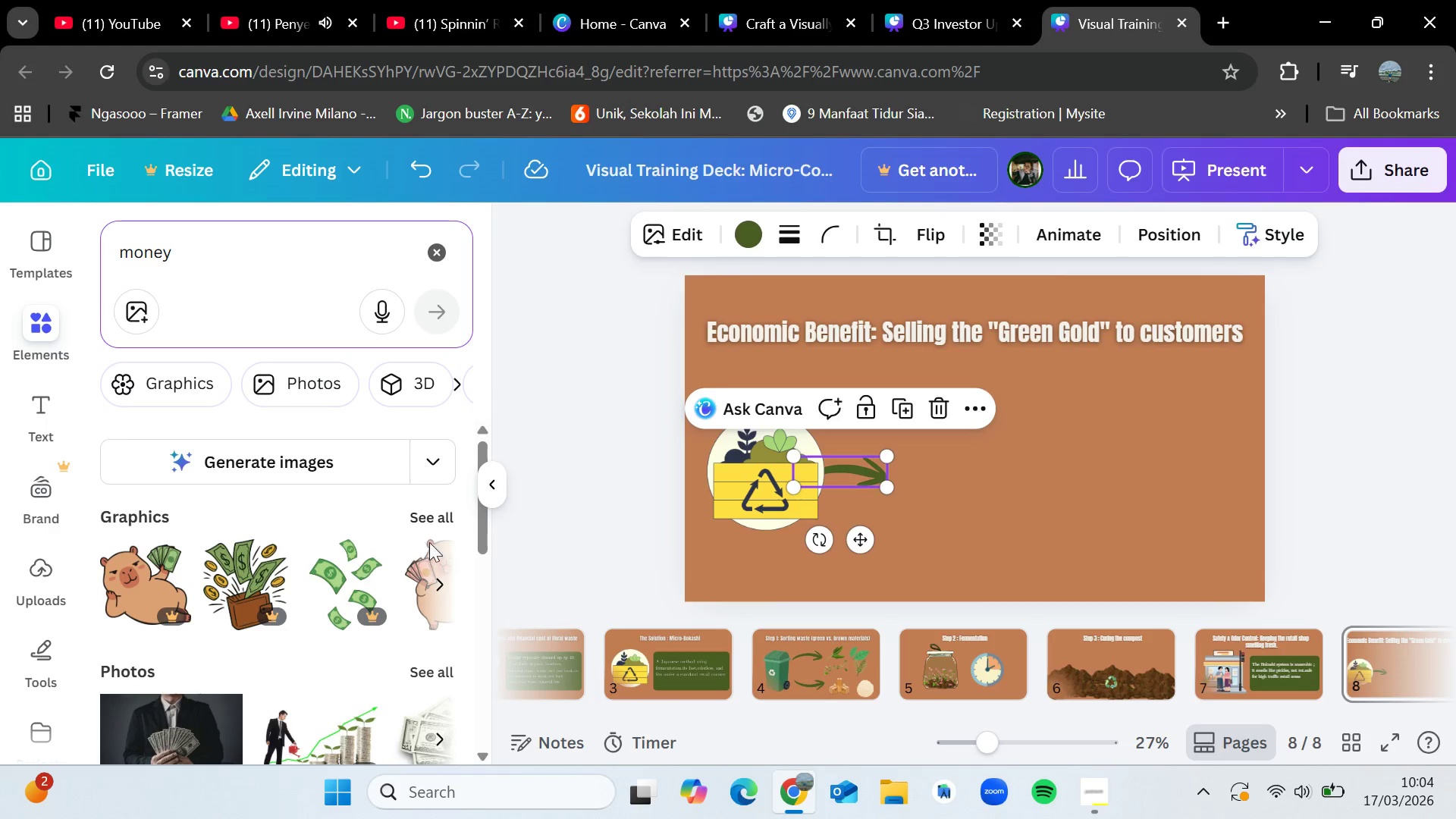 
left_click([433, 513])
 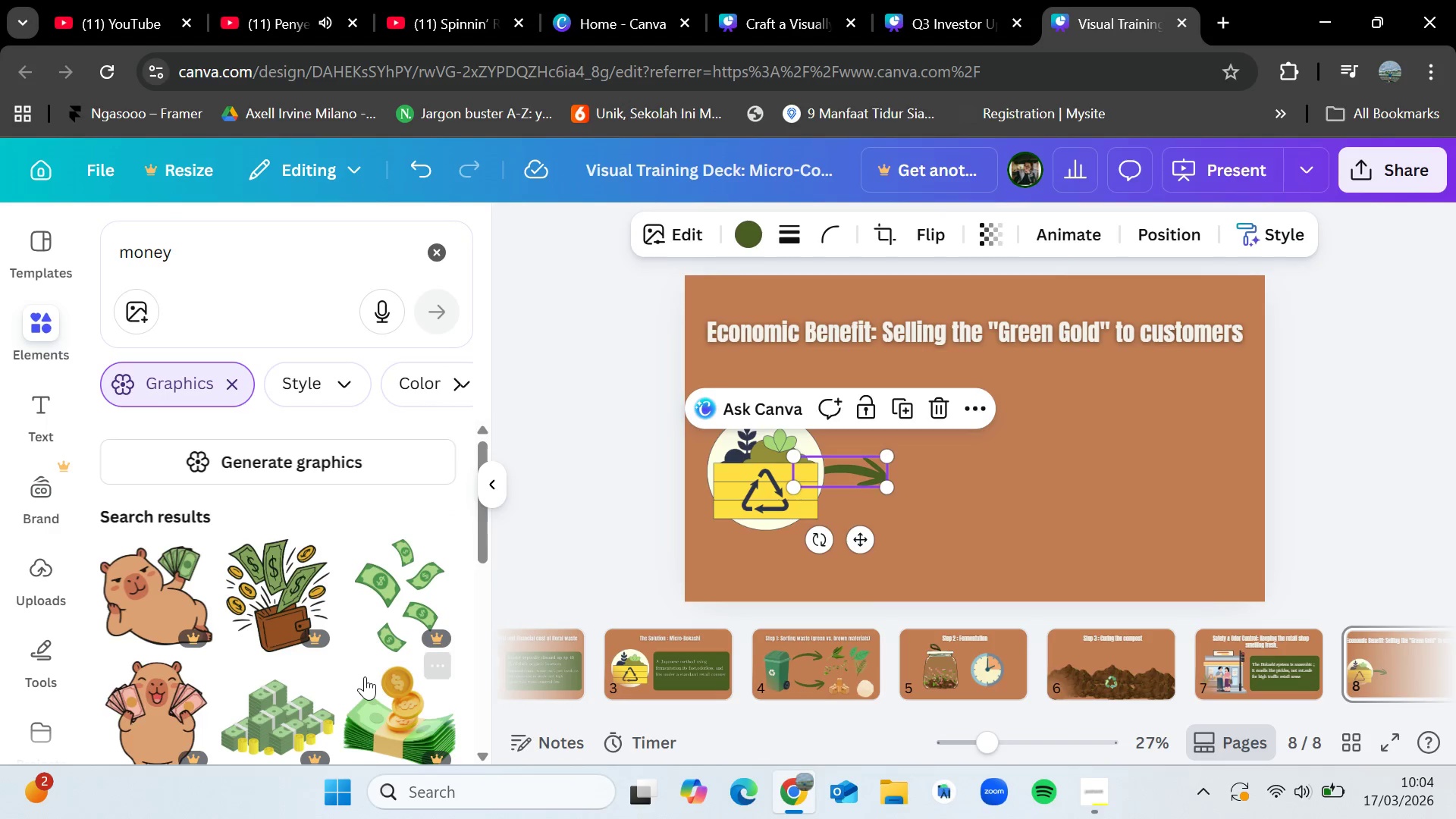 
scroll: coordinate [337, 664], scroll_direction: down, amount: 3.0
 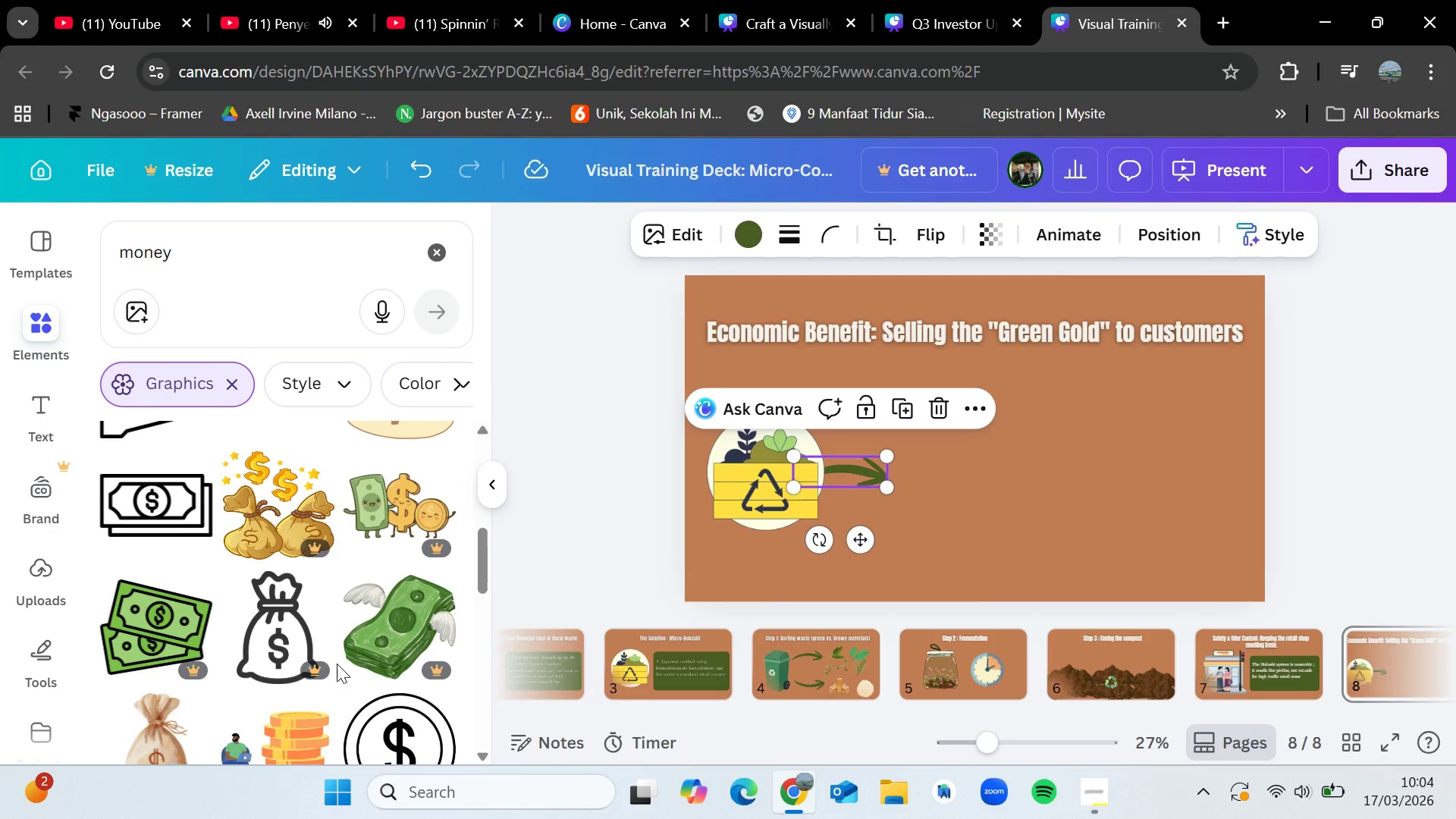 
scroll: coordinate [337, 664], scroll_direction: up, amount: 2.0
 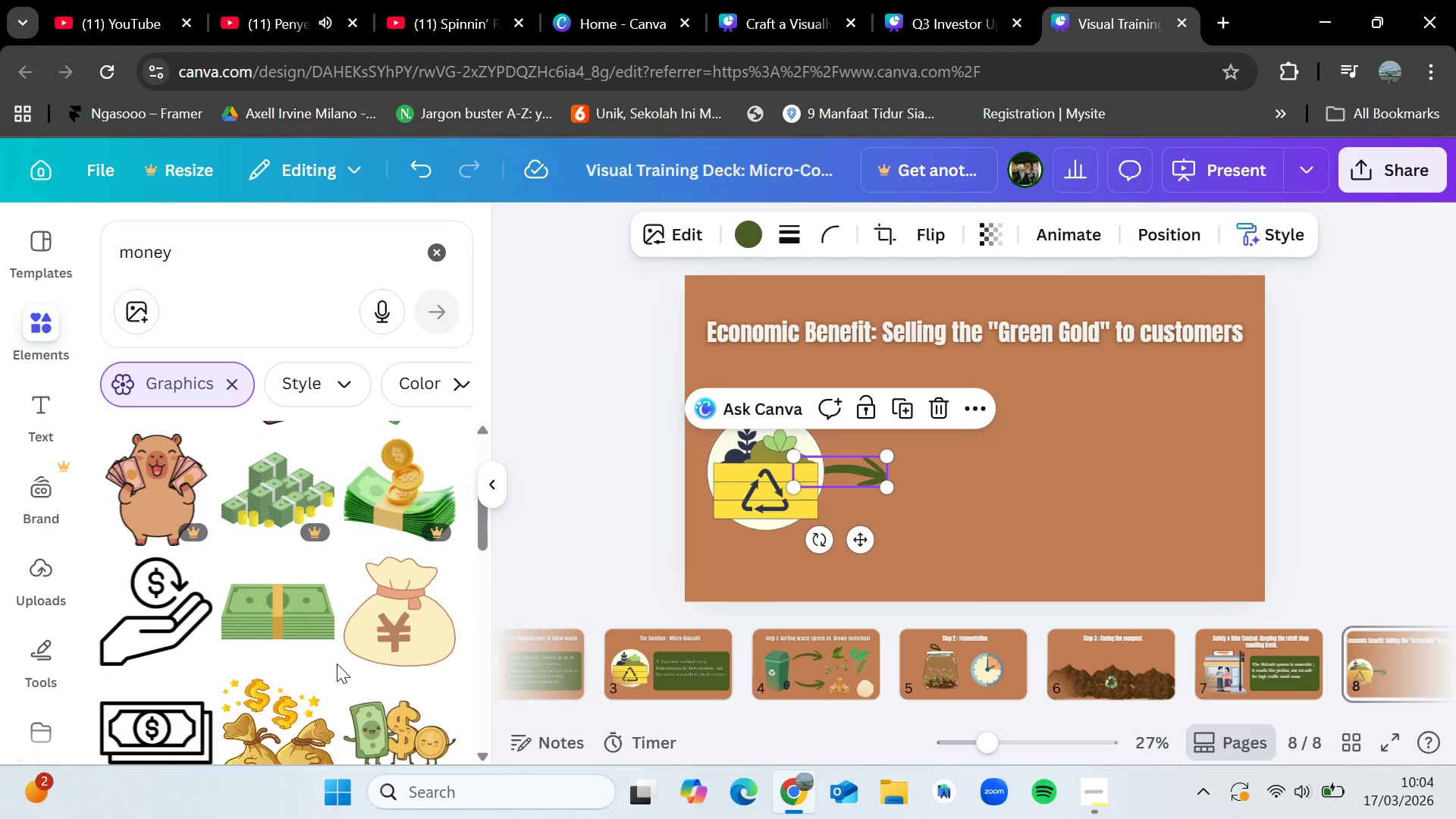 
scroll: coordinate [337, 664], scroll_direction: down, amount: 3.0
 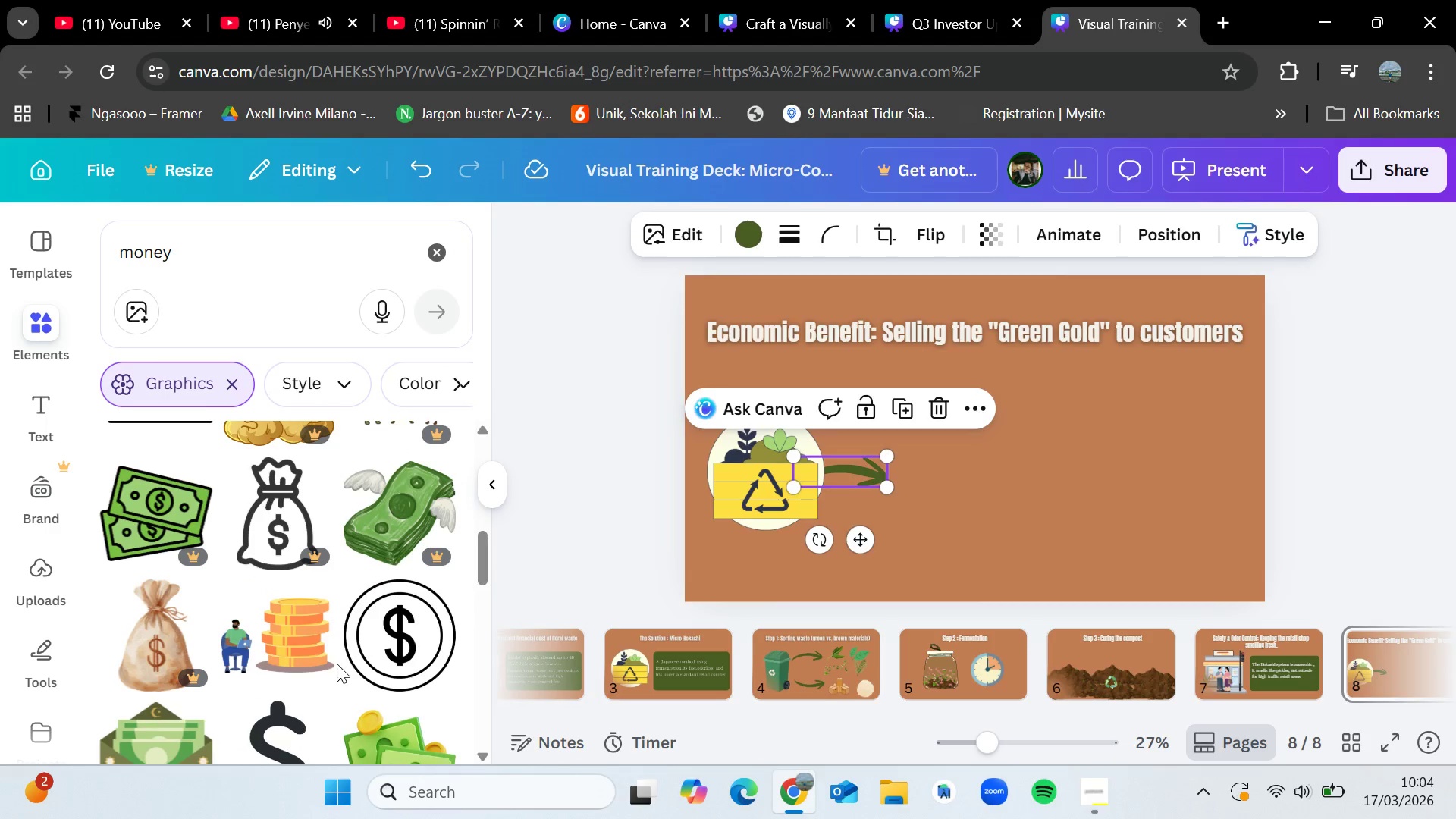 
scroll: coordinate [348, 624], scroll_direction: up, amount: 5.0
 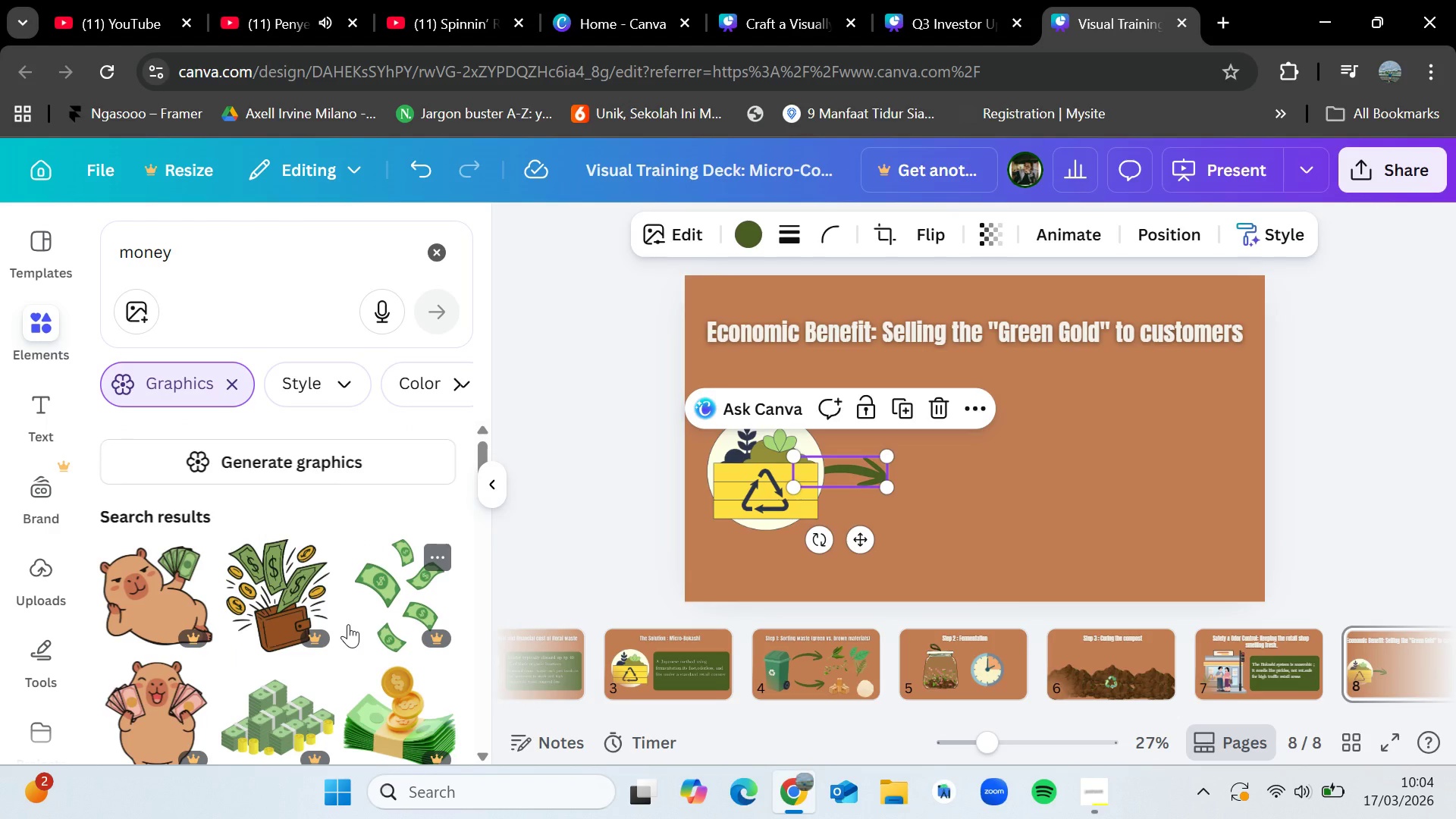 
scroll: coordinate [287, 655], scroll_direction: down, amount: 4.0
 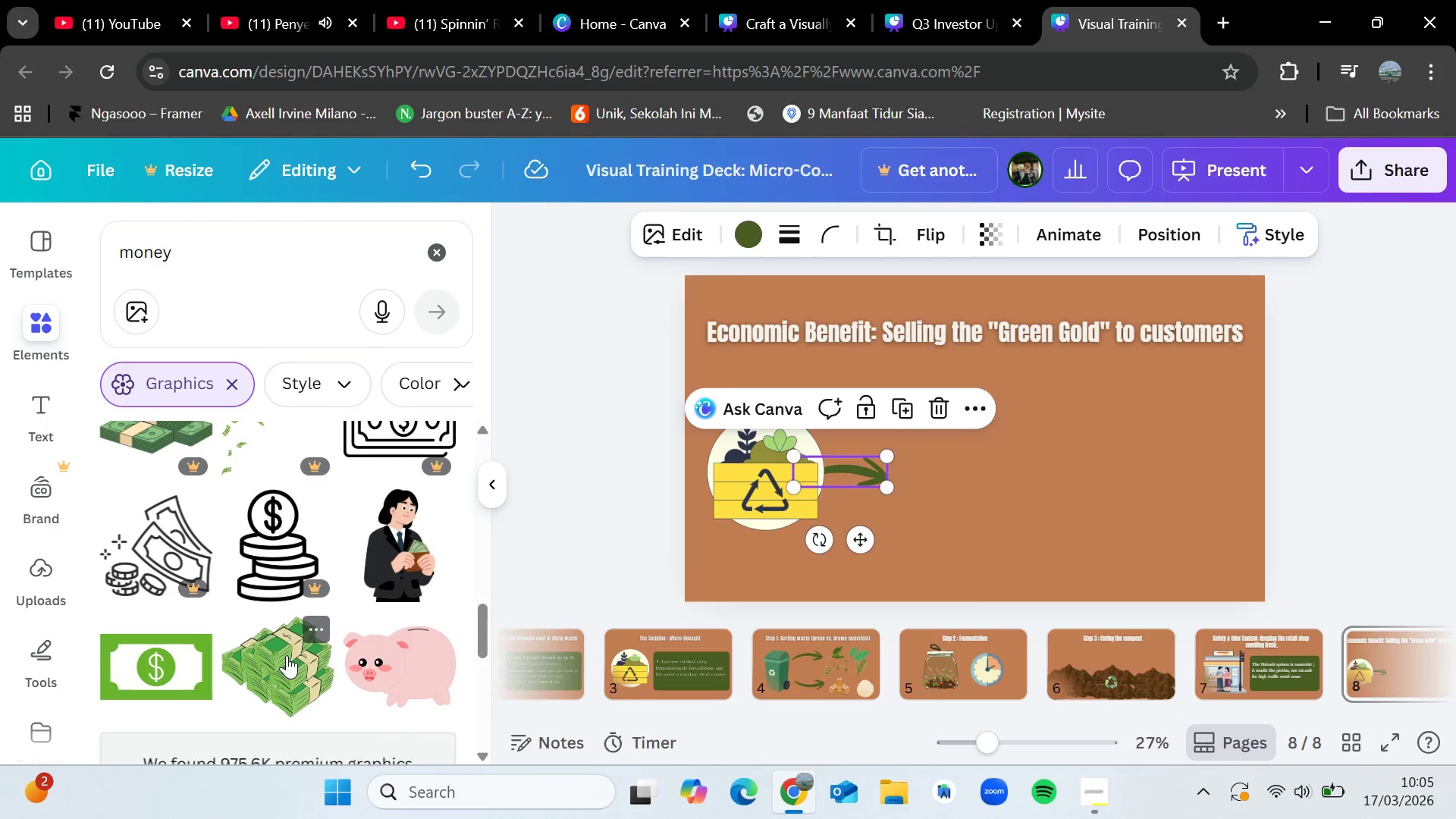 
left_click_drag(start_coordinate=[287, 655], to_coordinate=[938, 406])
 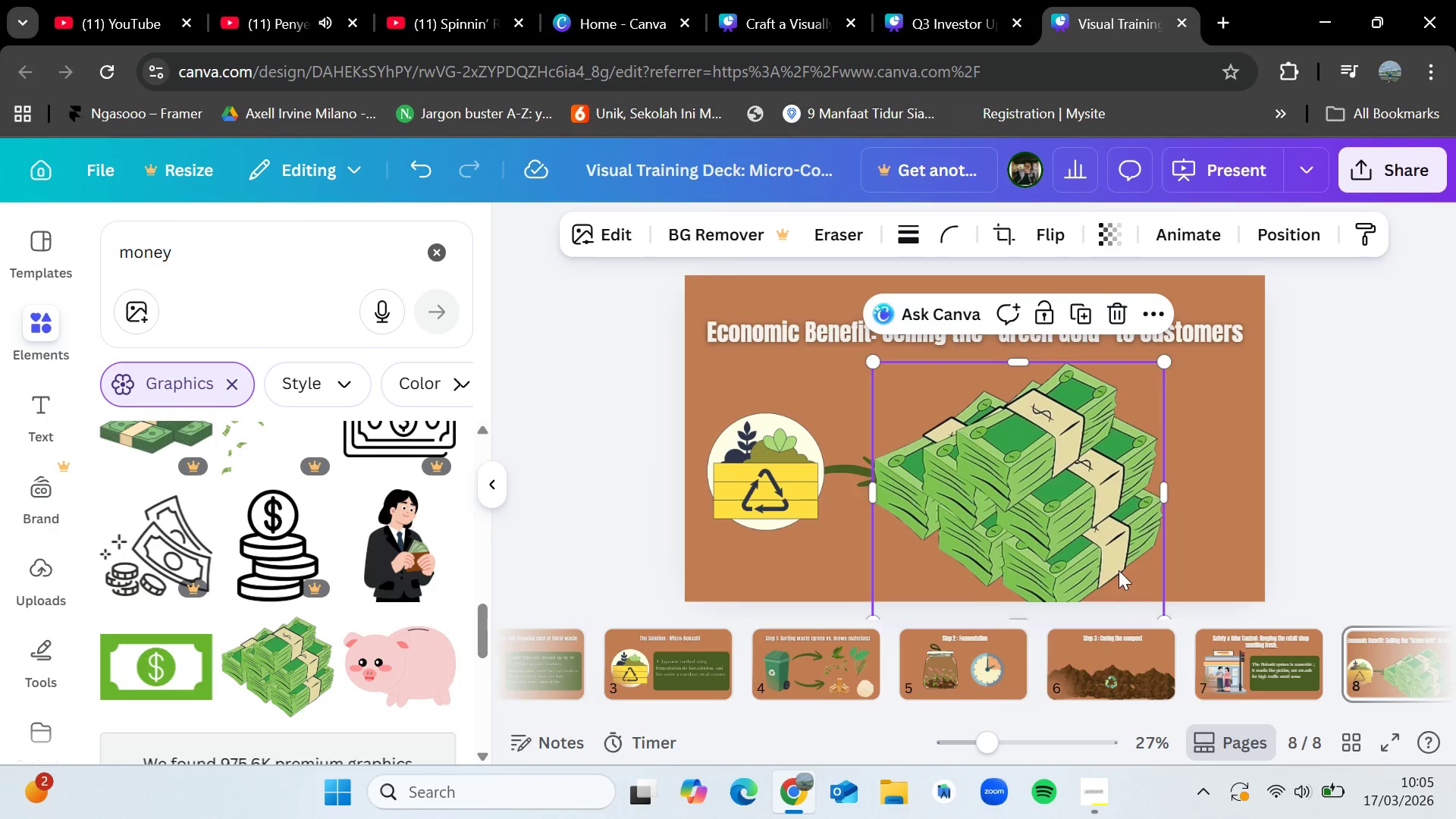 
left_click_drag(start_coordinate=[1115, 569], to_coordinate=[1096, 507])
 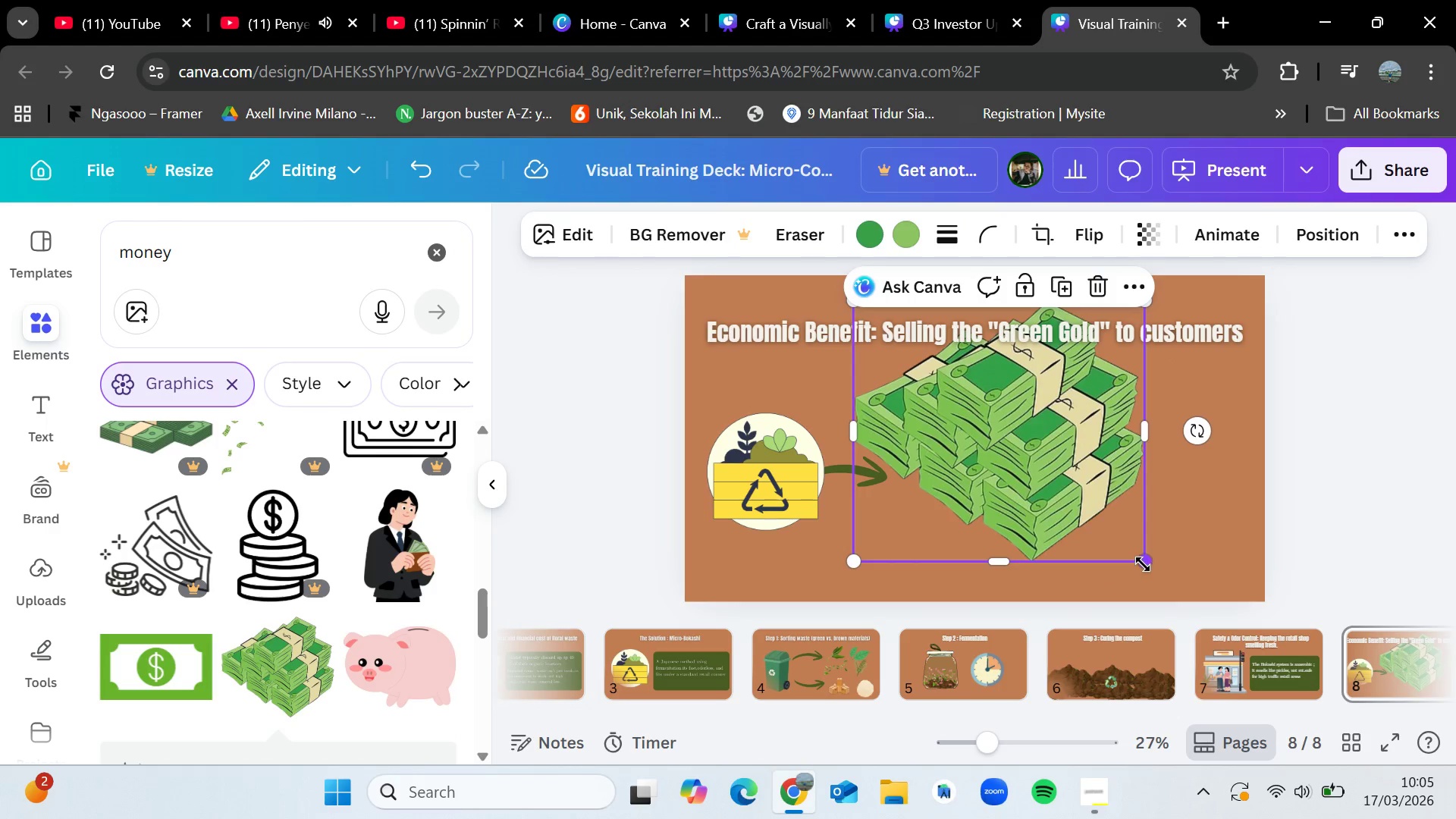 
left_click_drag(start_coordinate=[1143, 564], to_coordinate=[970, 433])
 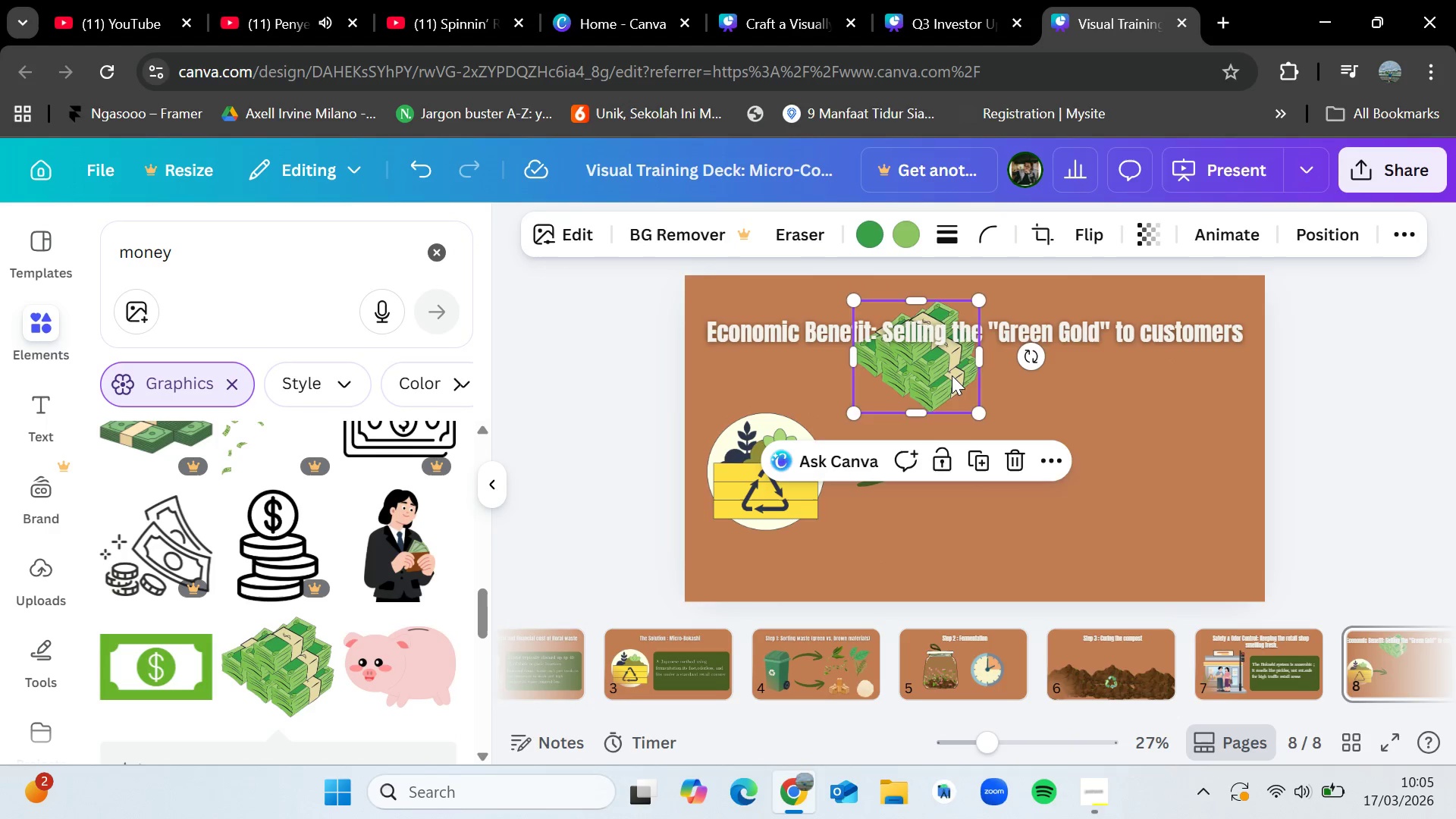 
left_click_drag(start_coordinate=[952, 375], to_coordinate=[988, 489])
 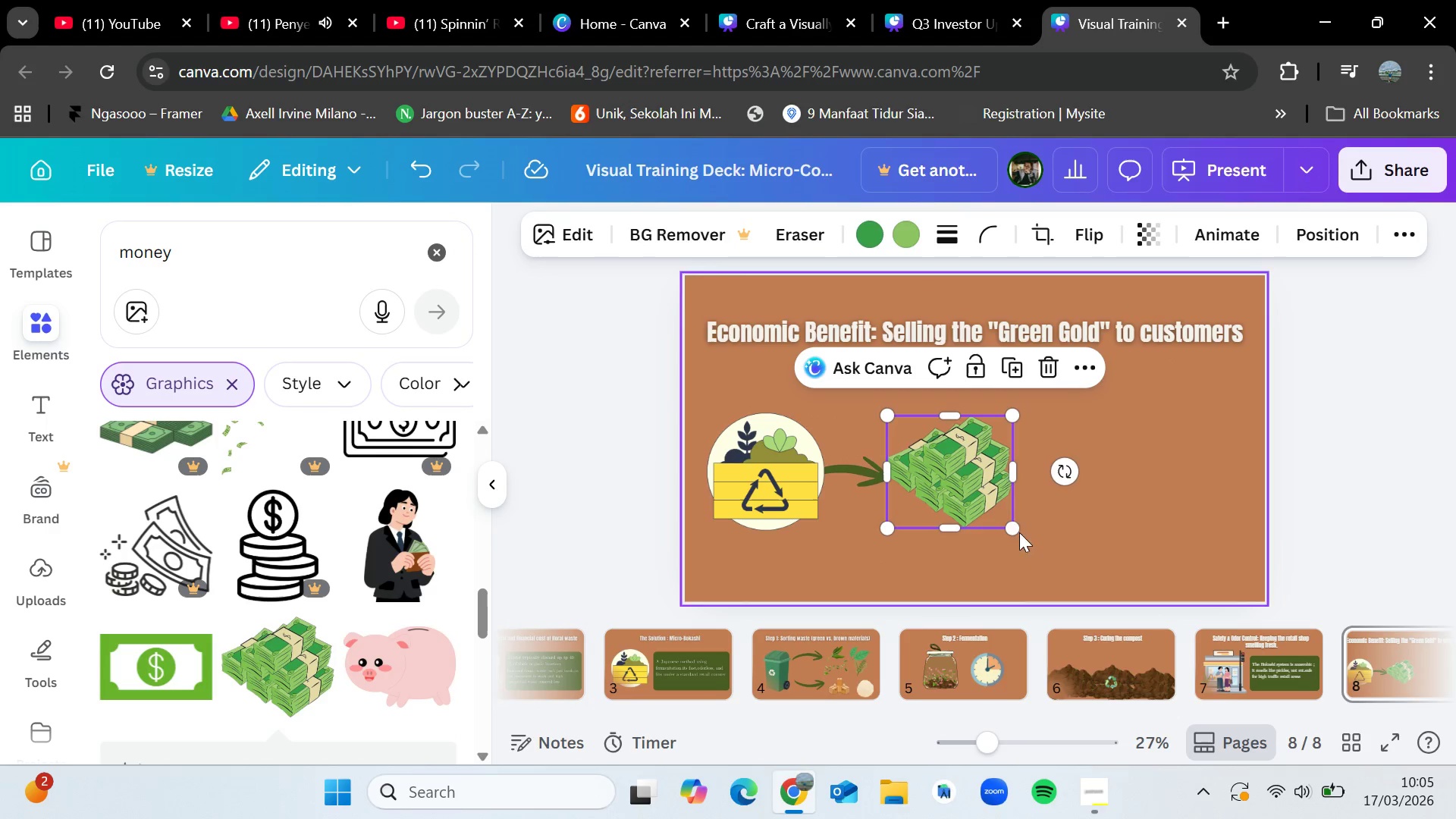 
left_click_drag(start_coordinate=[1015, 528], to_coordinate=[999, 516])
 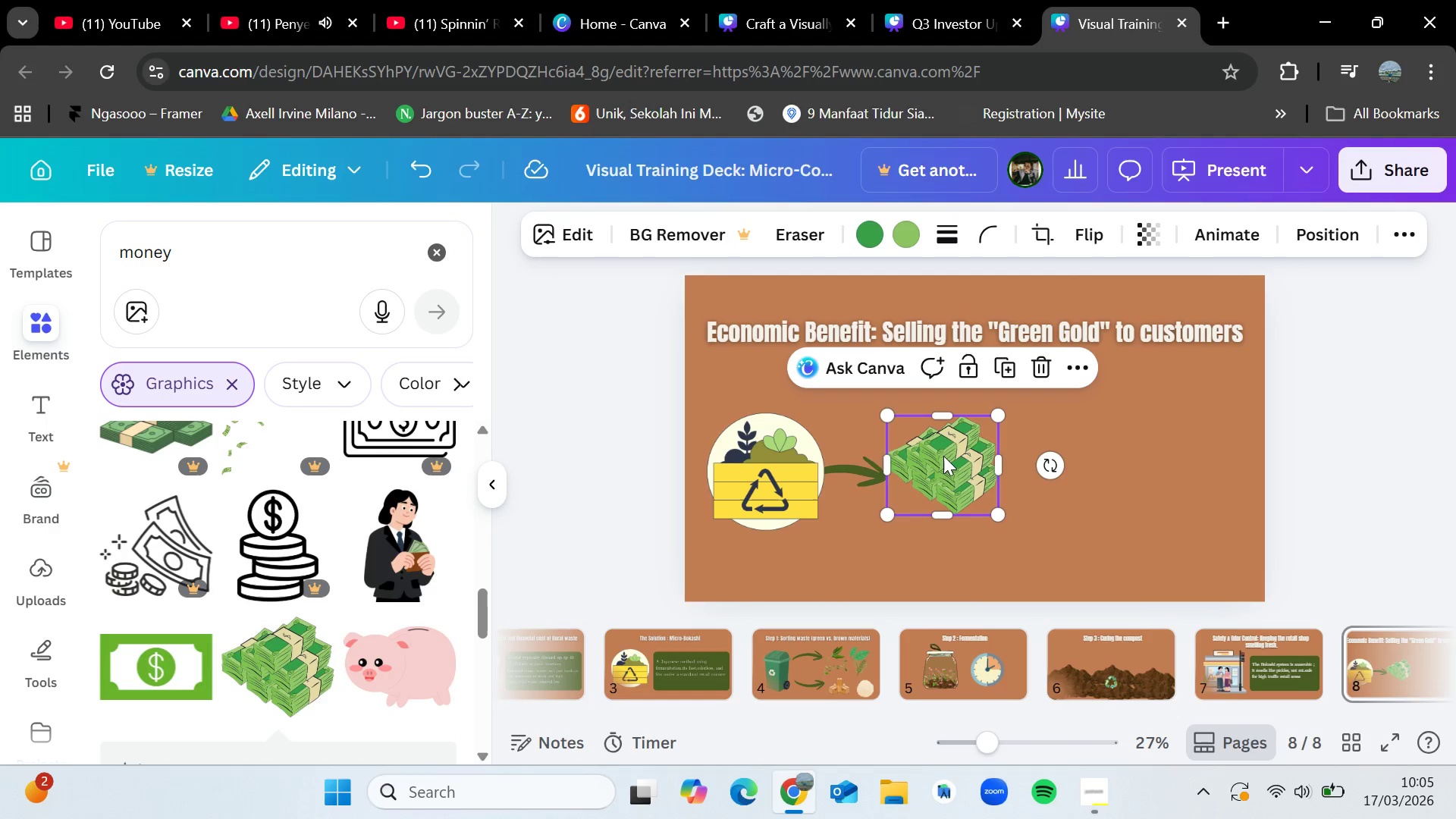 
left_click_drag(start_coordinate=[940, 454], to_coordinate=[949, 462])
 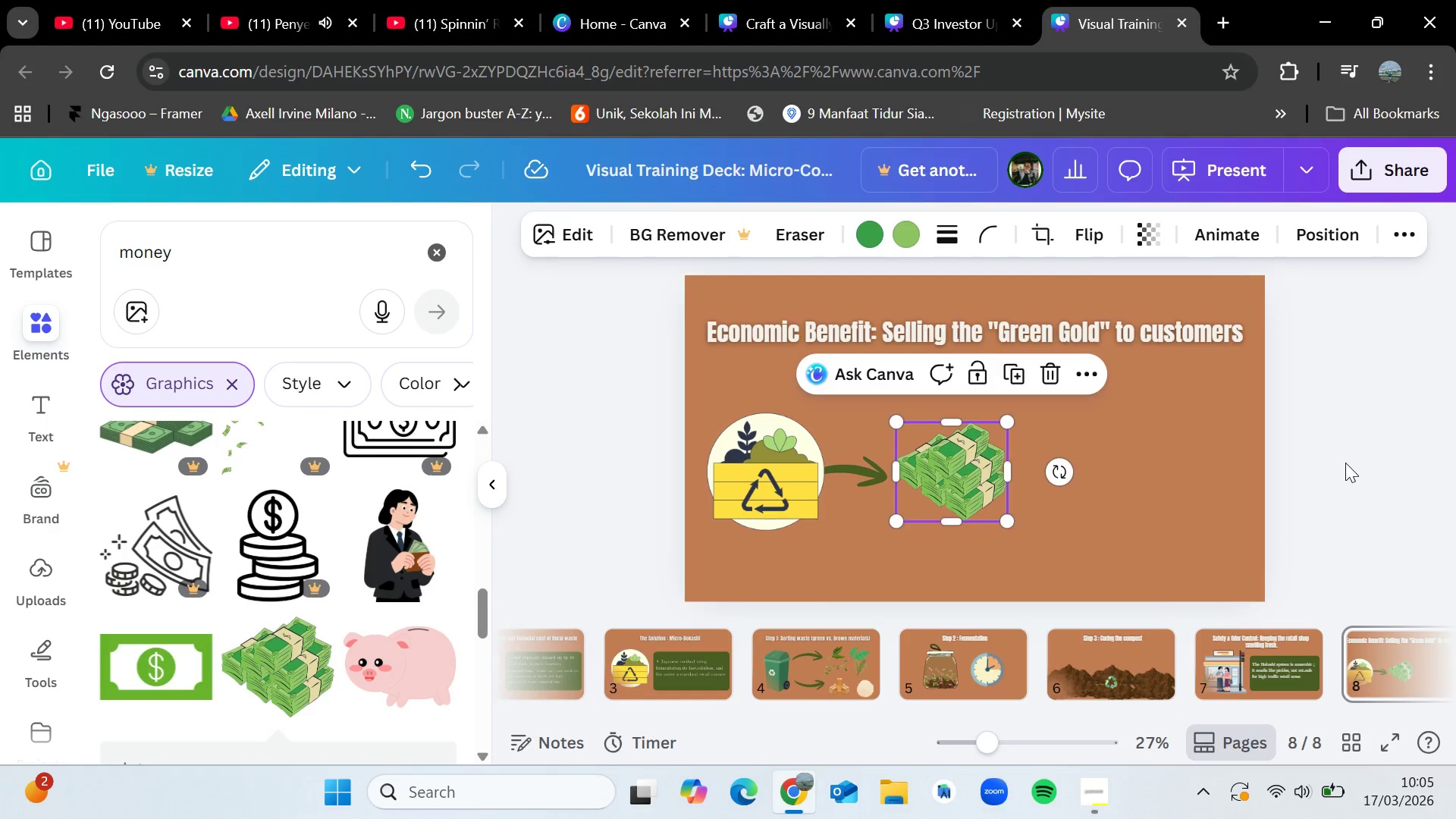 
left_click([1345, 463])
 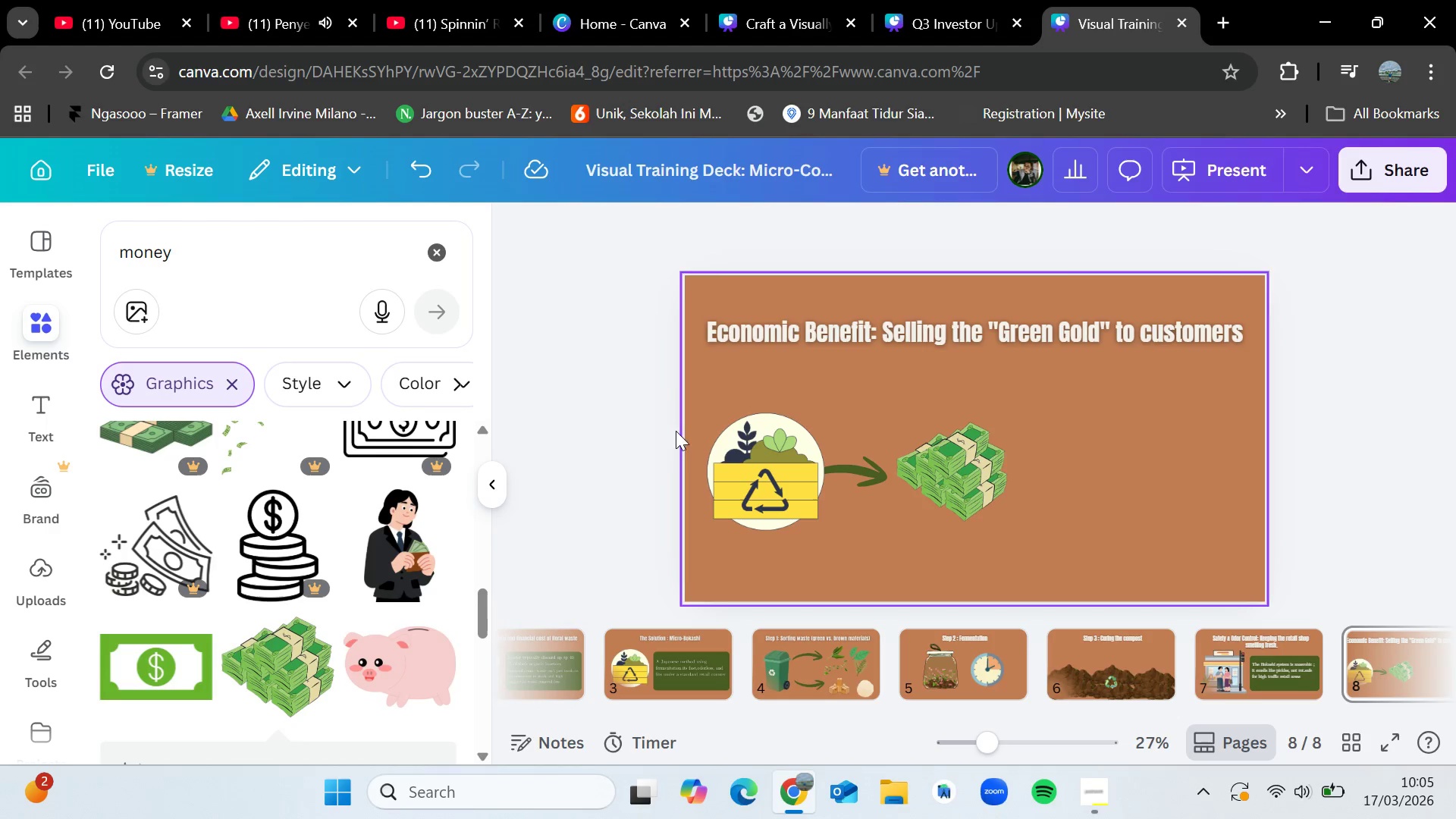 
left_click_drag(start_coordinate=[723, 384], to_coordinate=[1045, 517])
 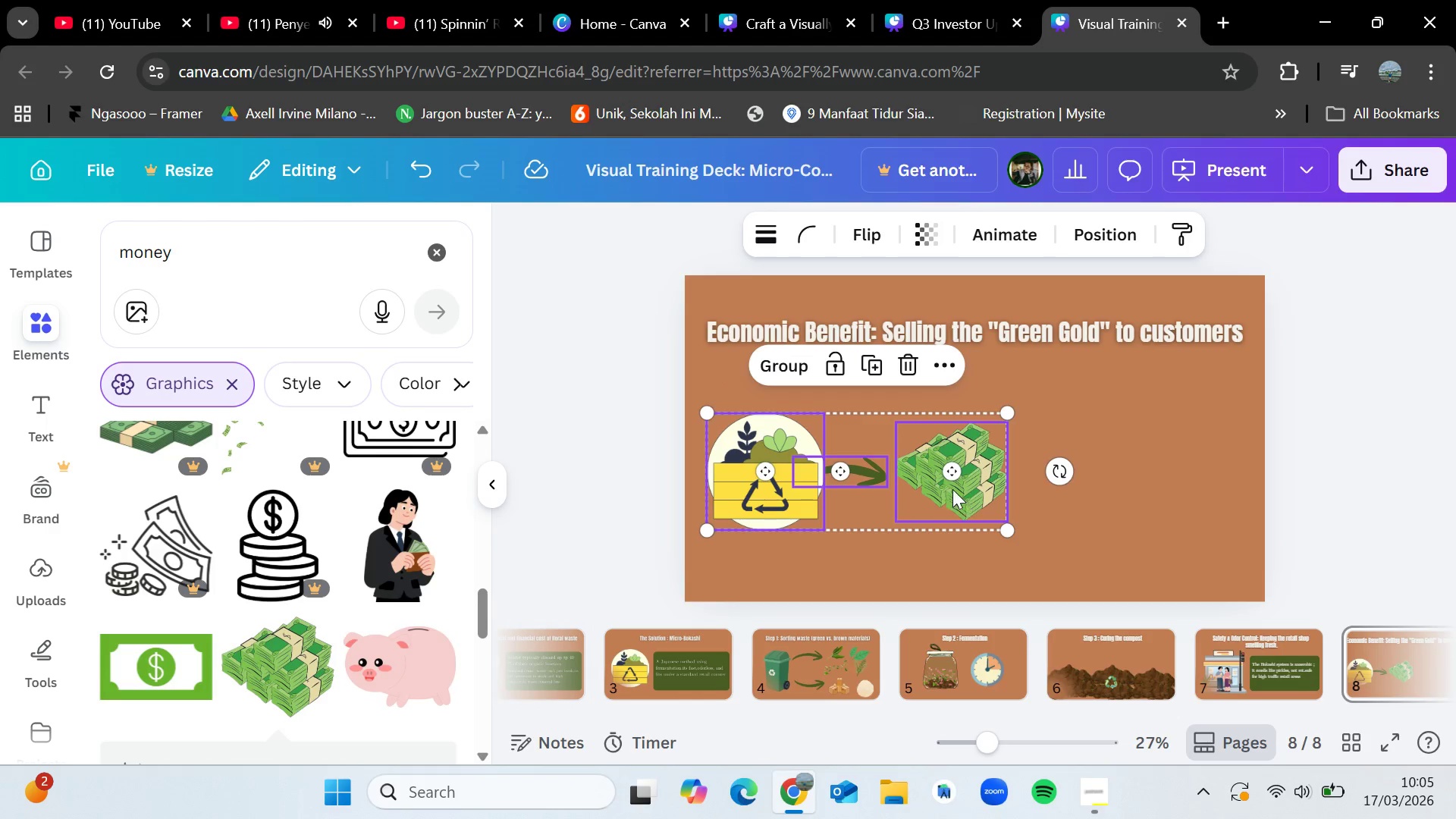 
left_click_drag(start_coordinate=[949, 485], to_coordinate=[1062, 461])
 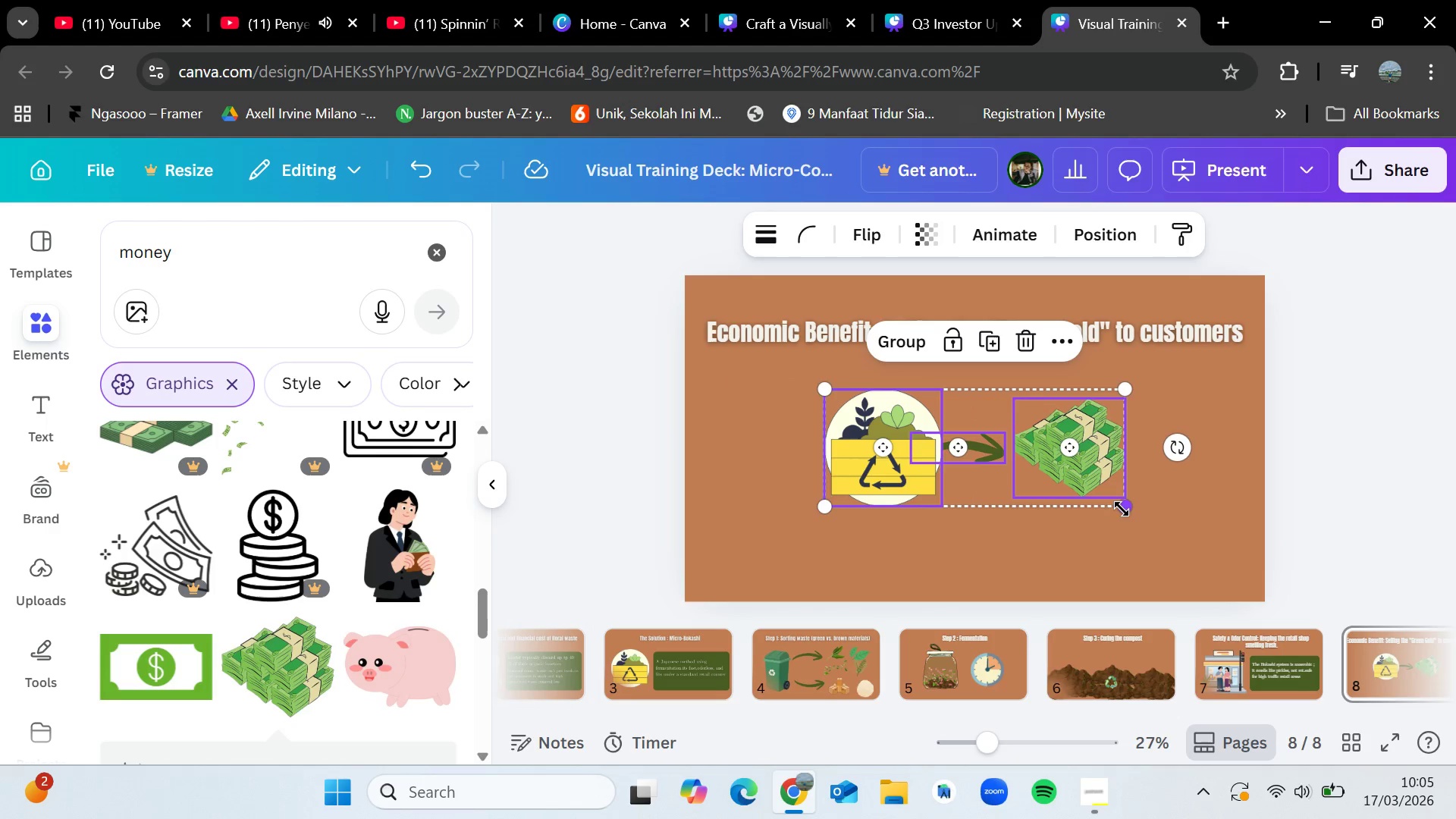 
left_click_drag(start_coordinate=[1125, 507], to_coordinate=[1146, 515])
 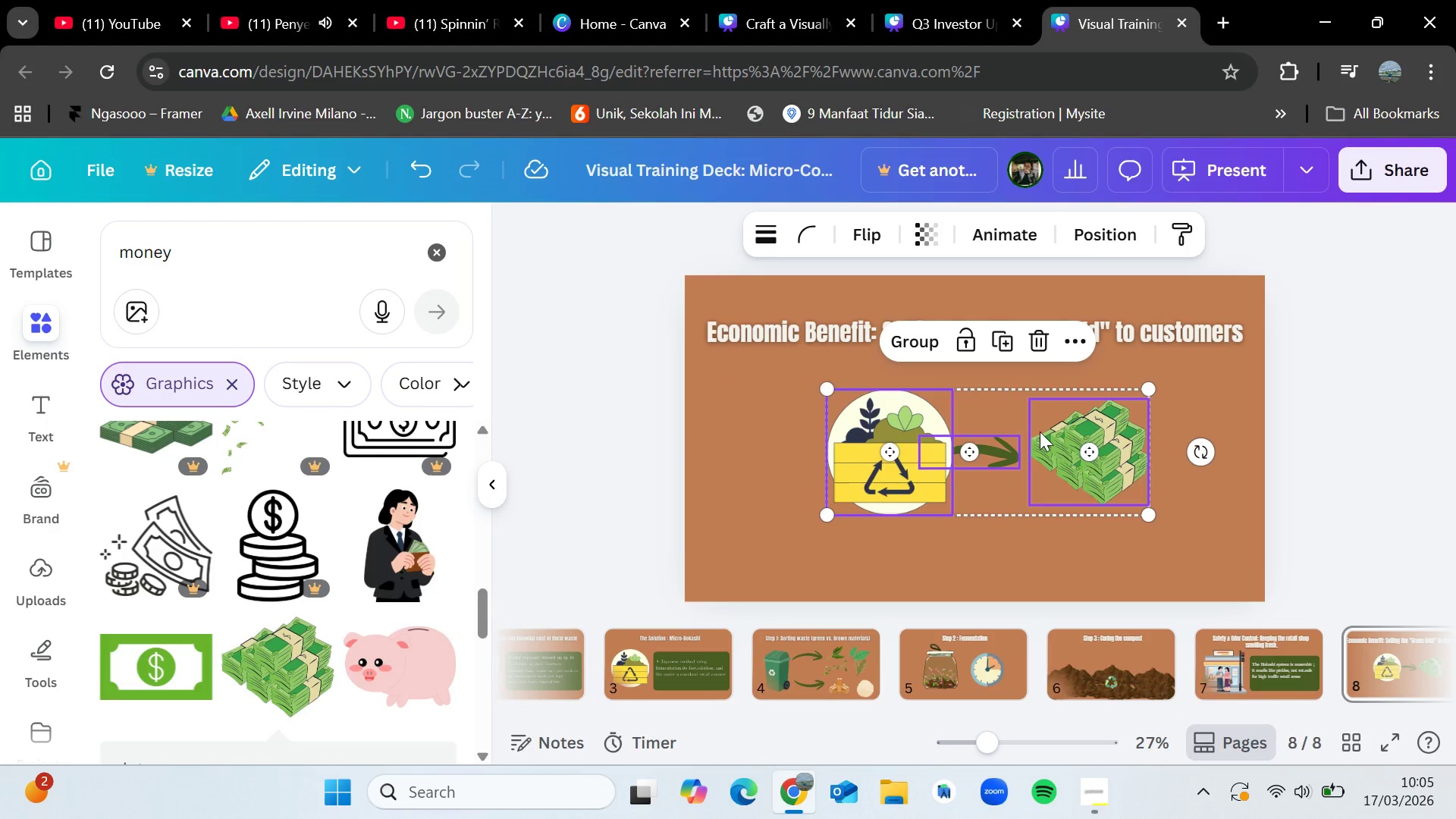 
left_click([899, 335])
 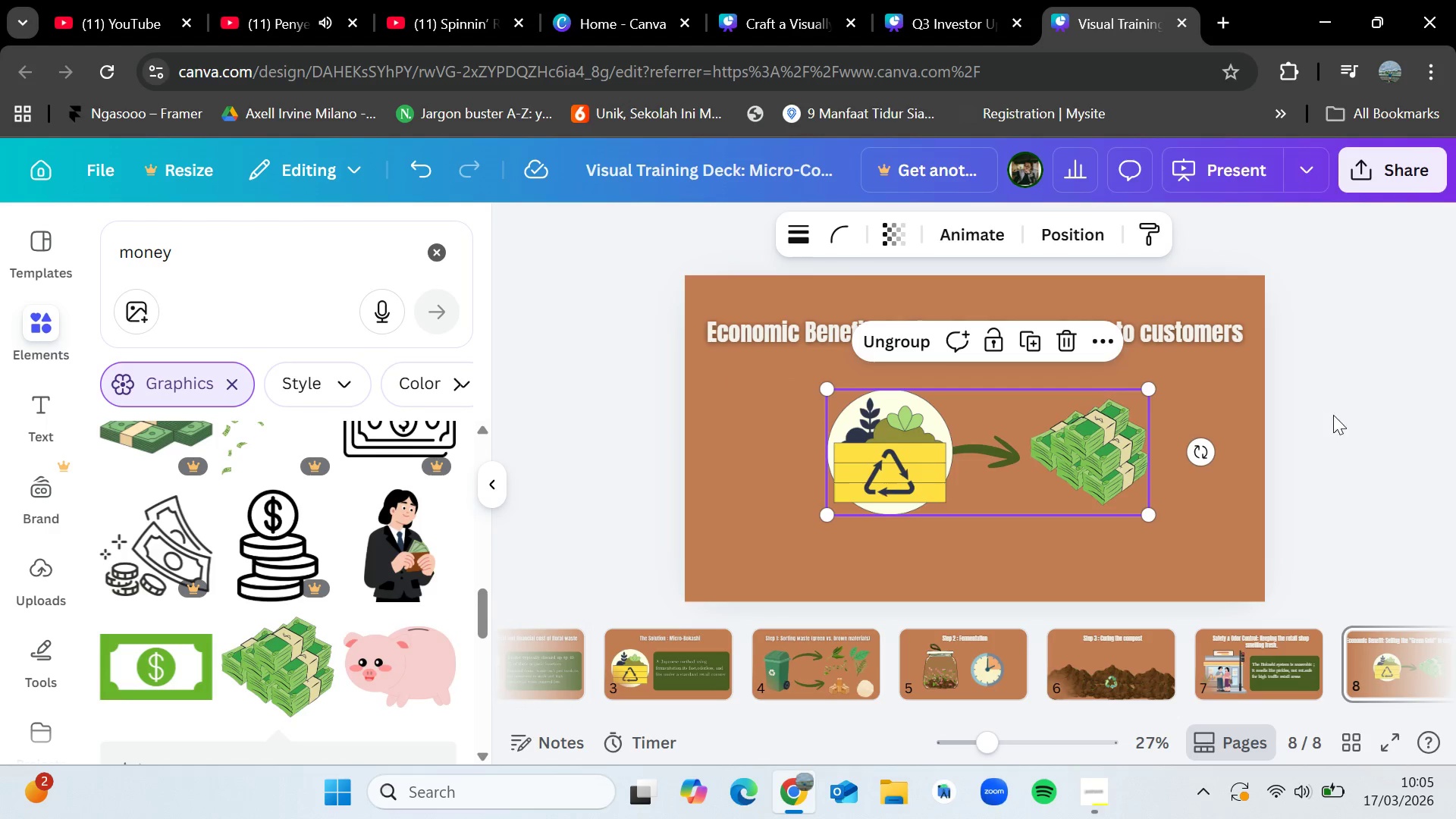 
left_click([1352, 422])
 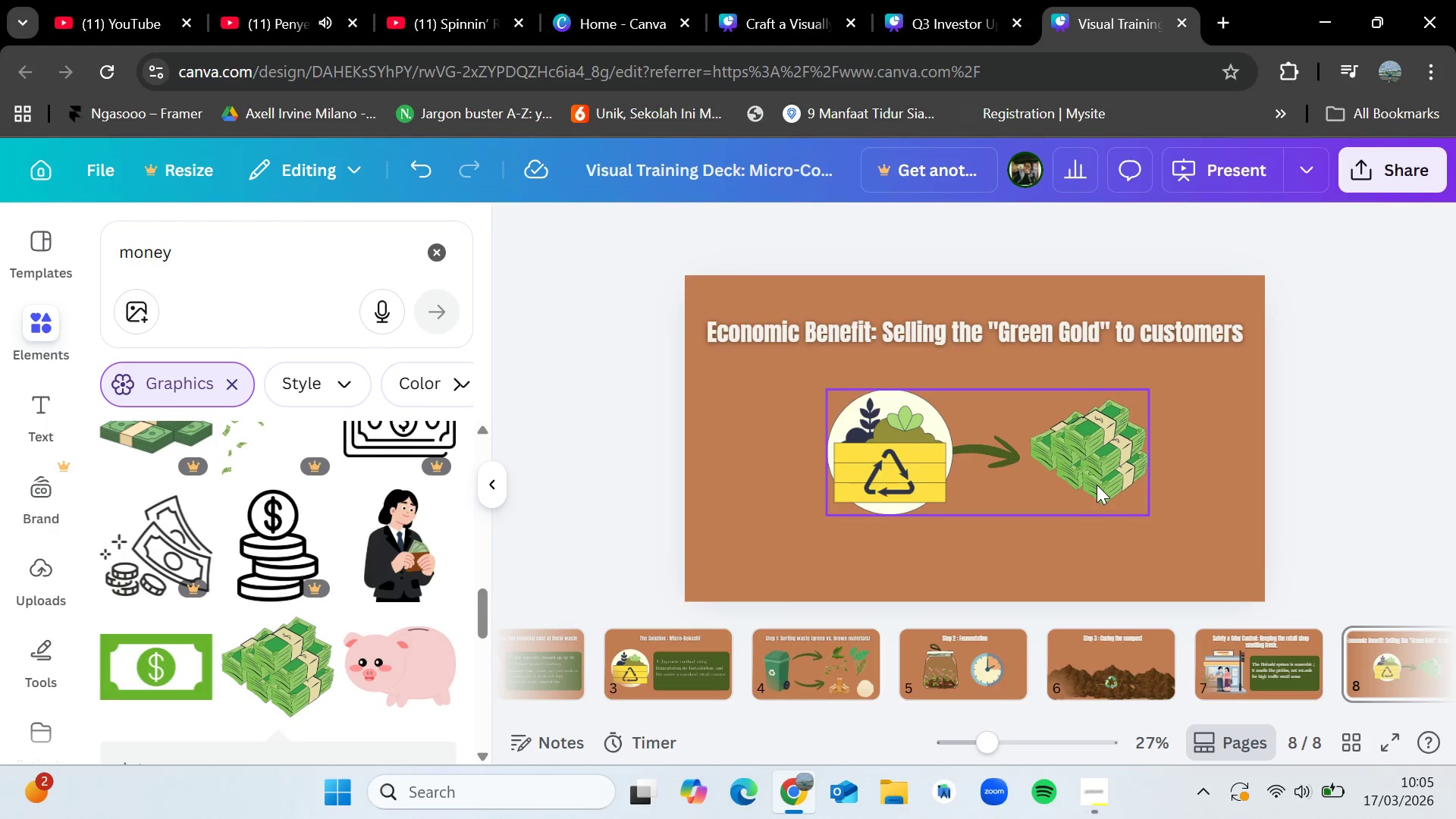 
left_click_drag(start_coordinate=[1096, 482], to_coordinate=[1087, 480])
 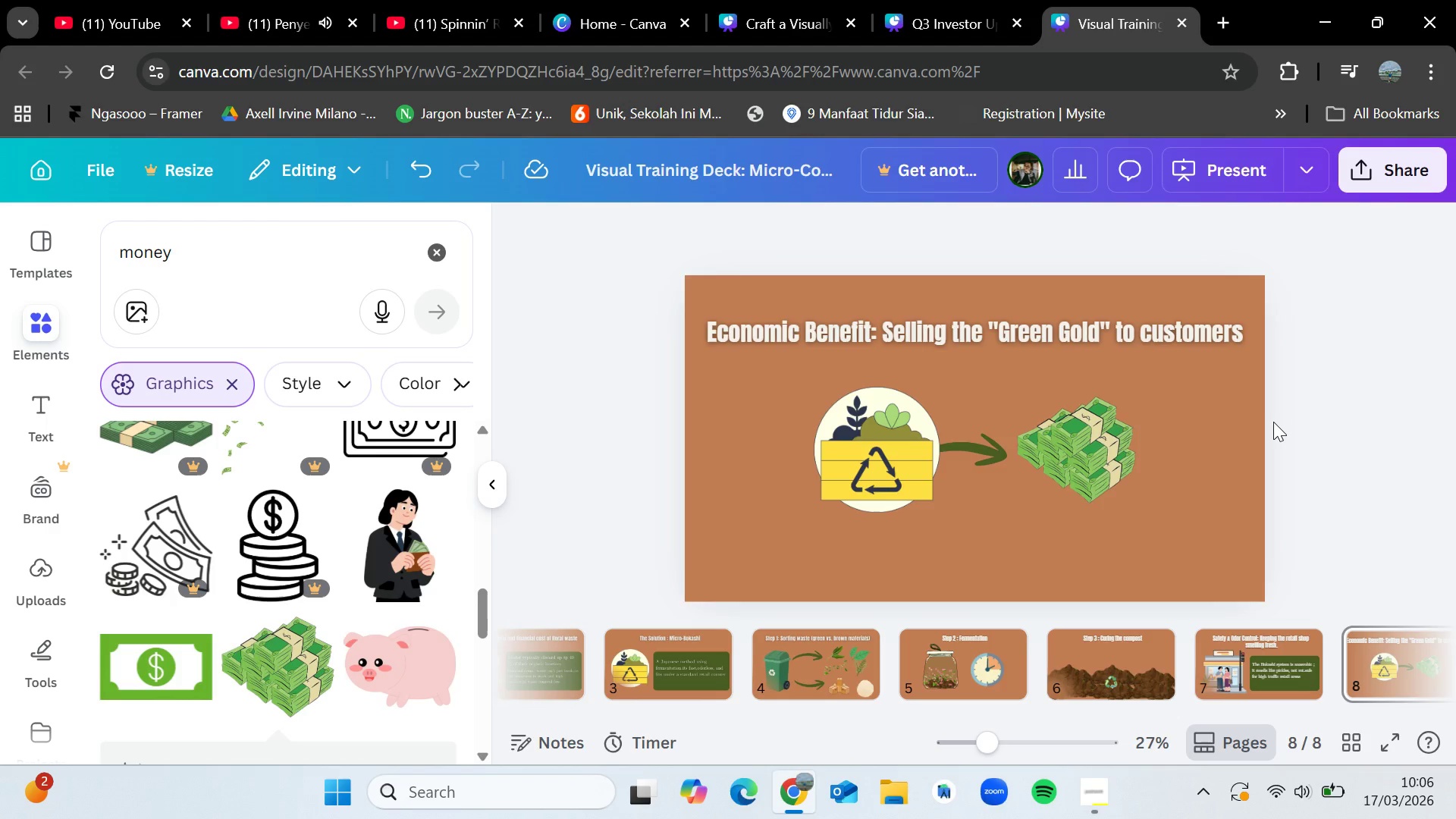 
wait(67.28)
 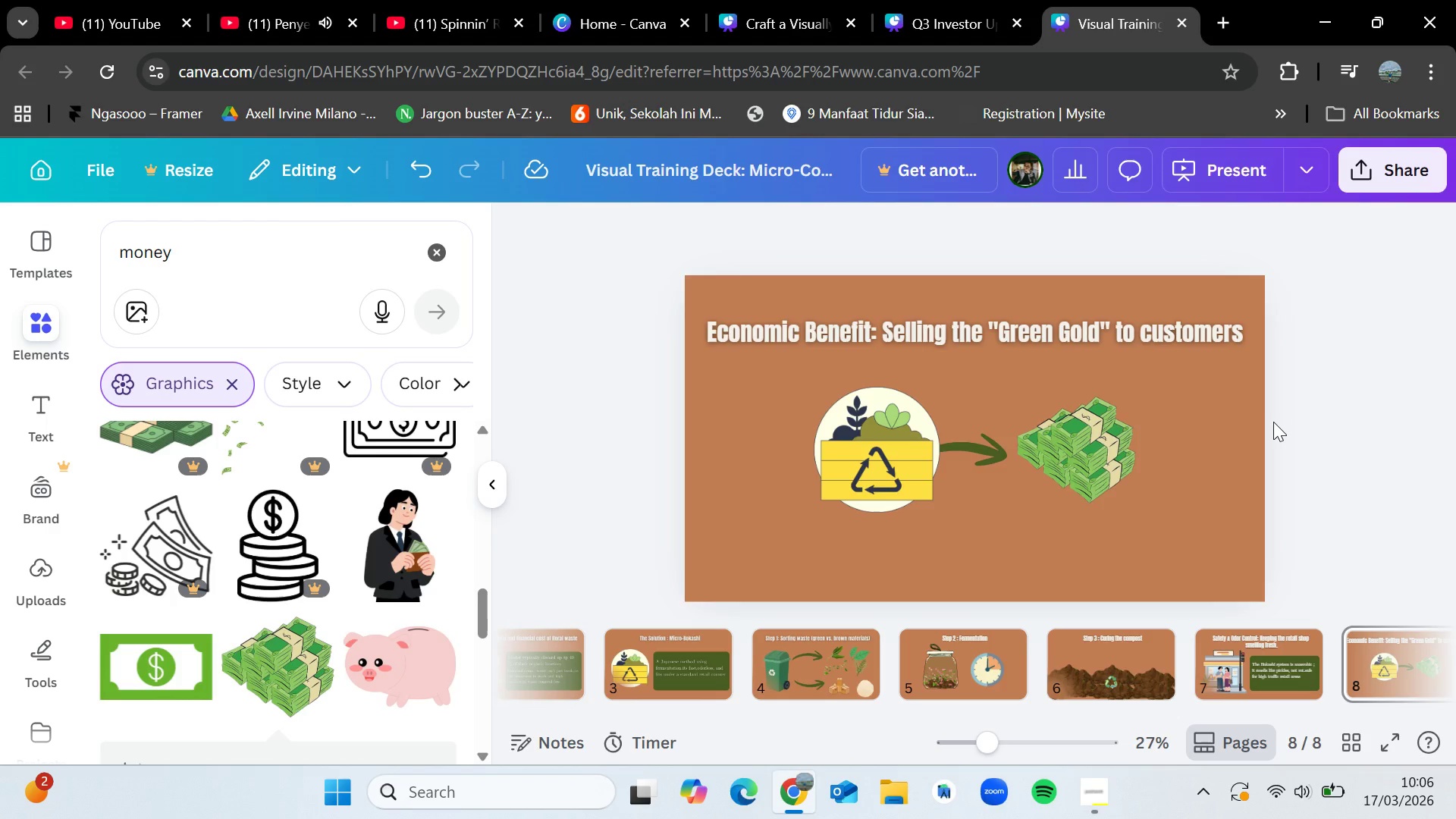 
left_click([1249, 646])
 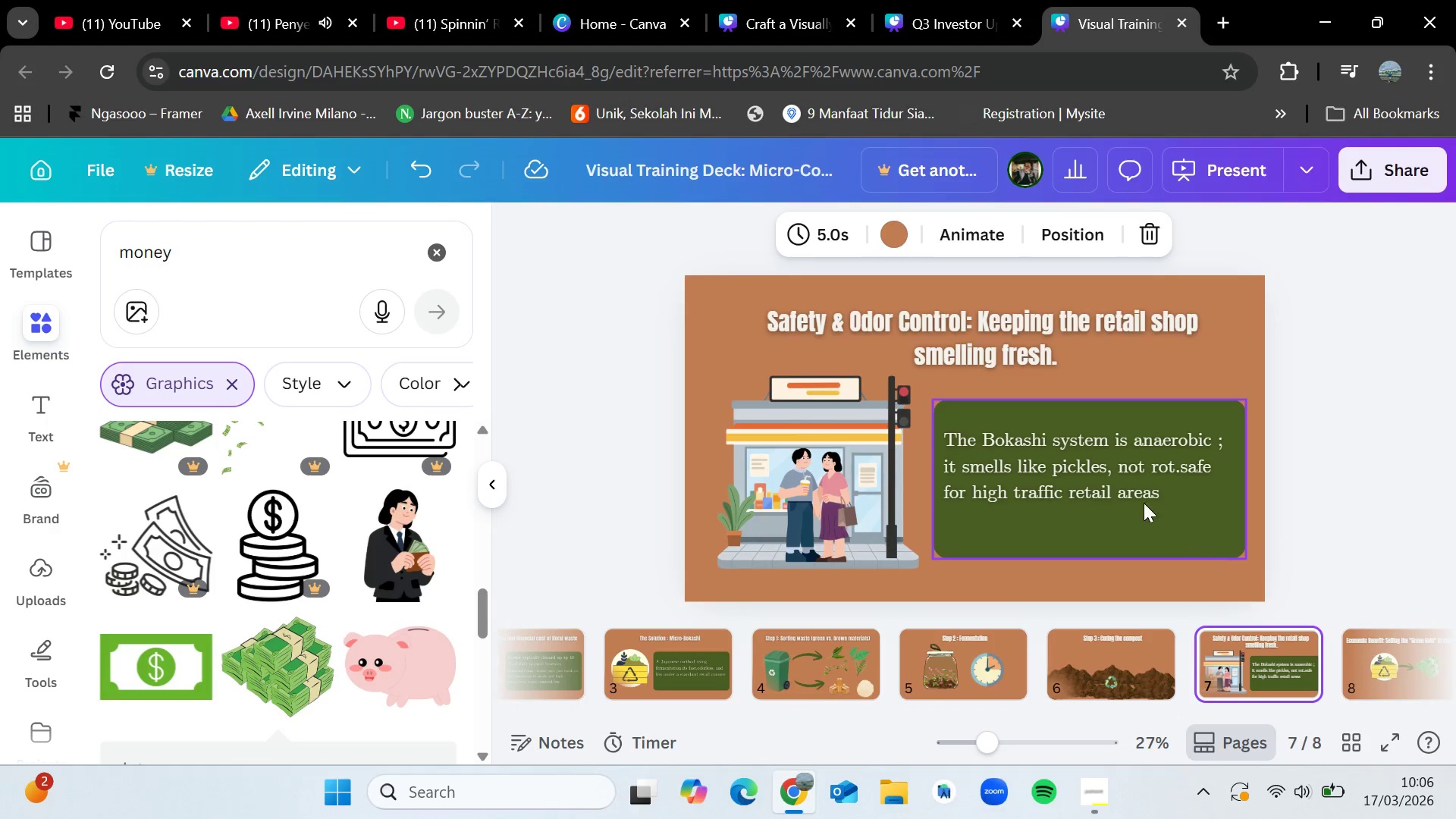 
left_click([1105, 488])
 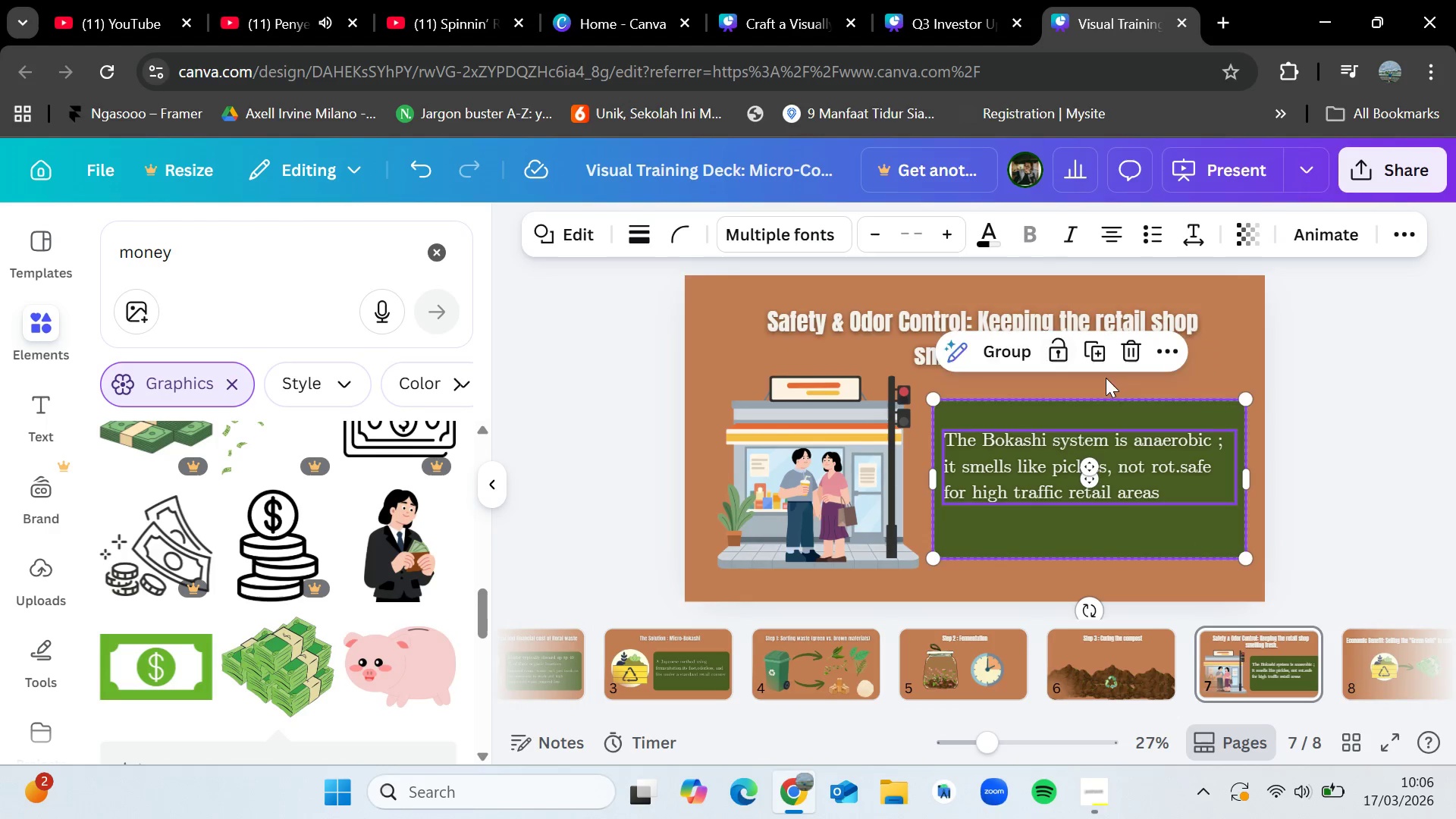 
double_click([1386, 406])
 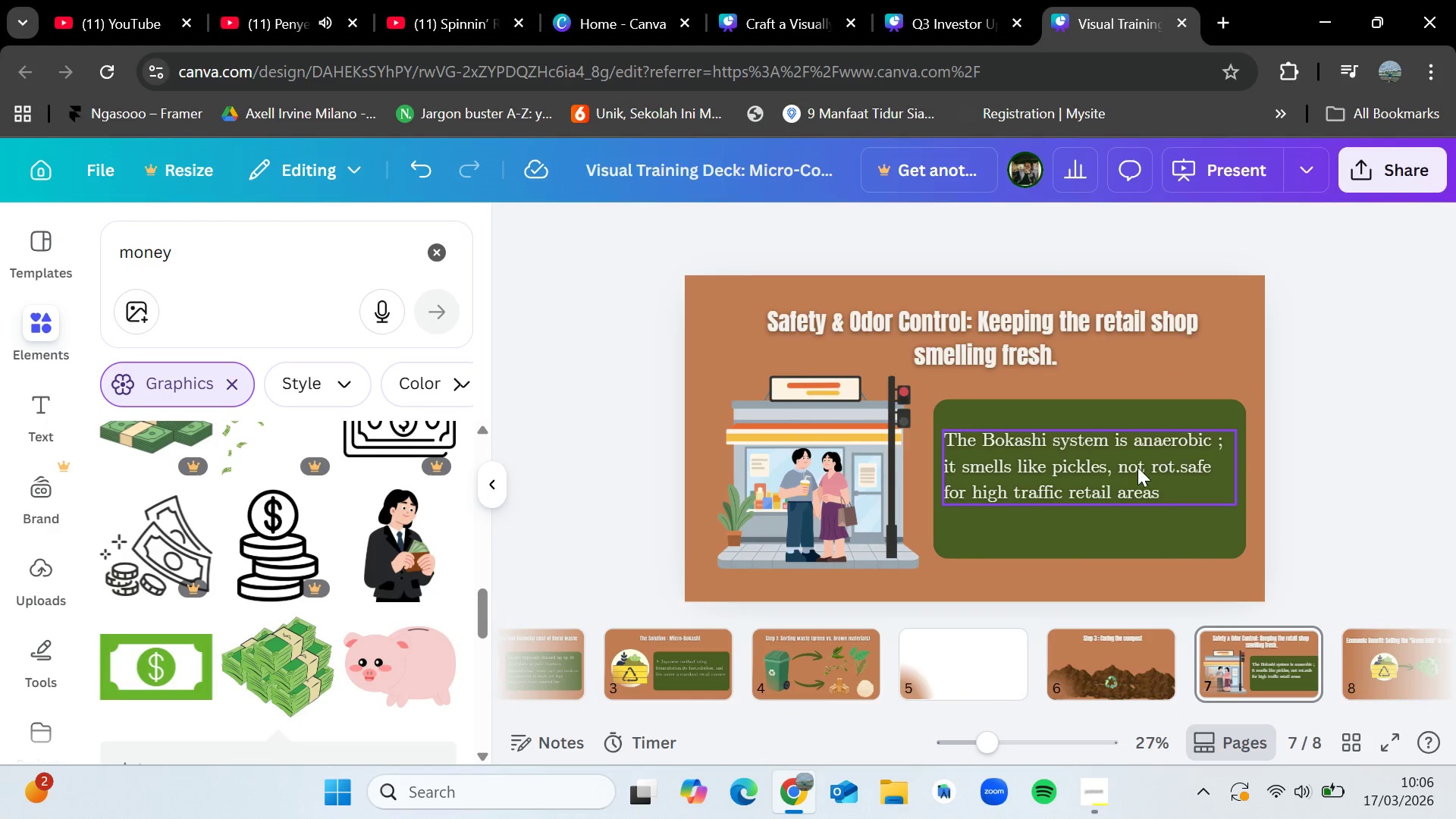 
triple_click([1138, 467])
 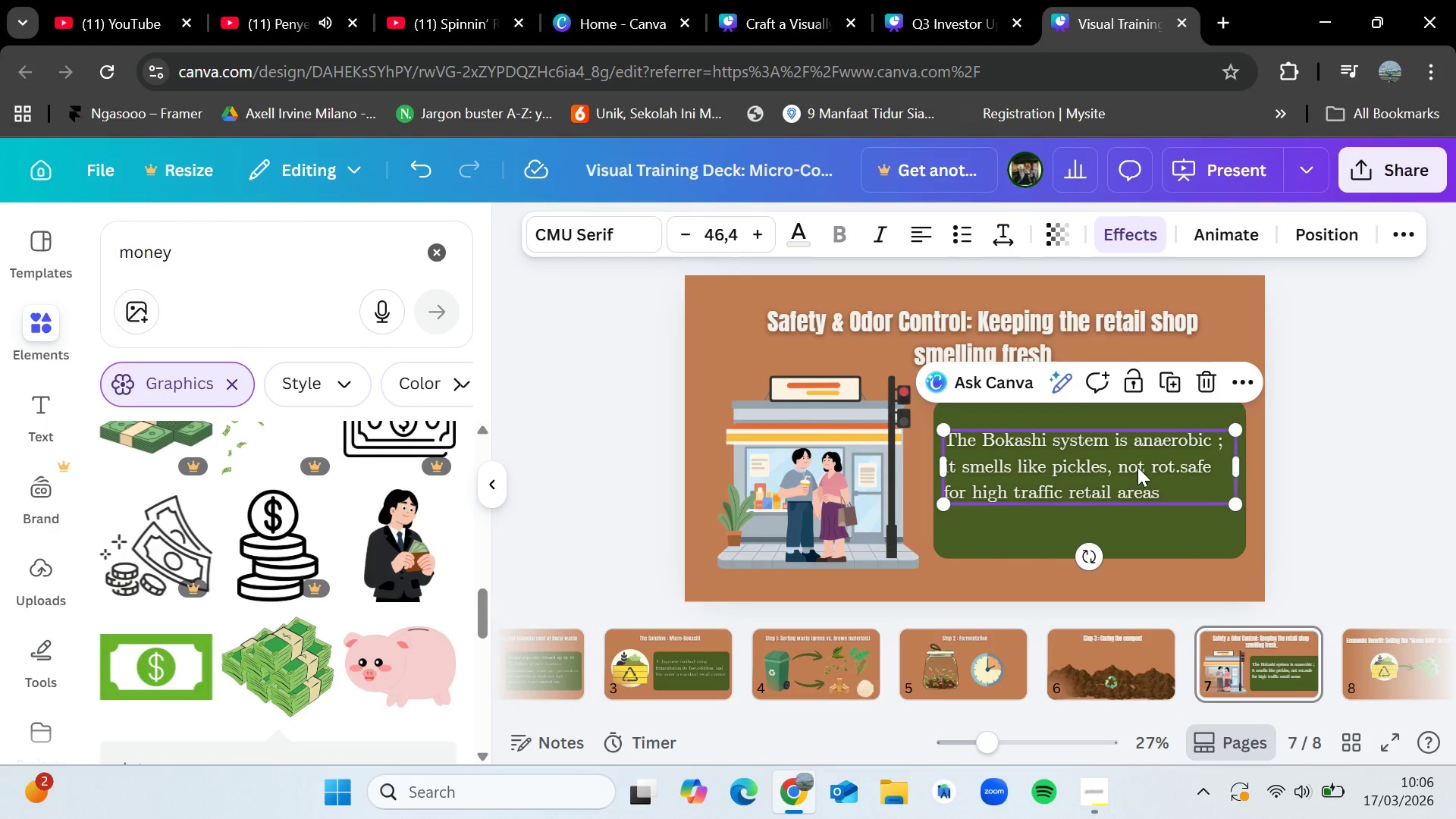 
key(Control+C)
 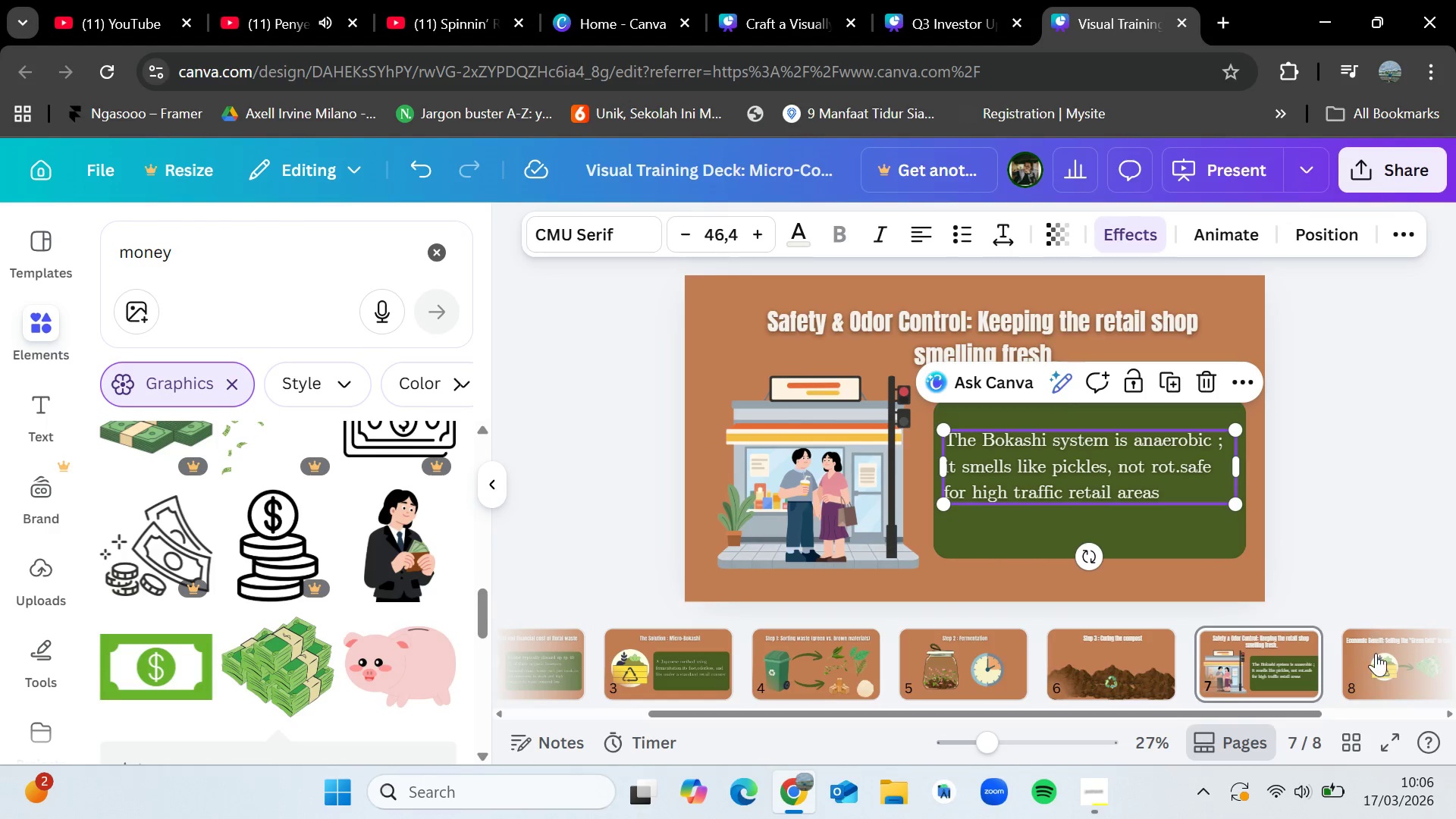 
left_click([1376, 654])
 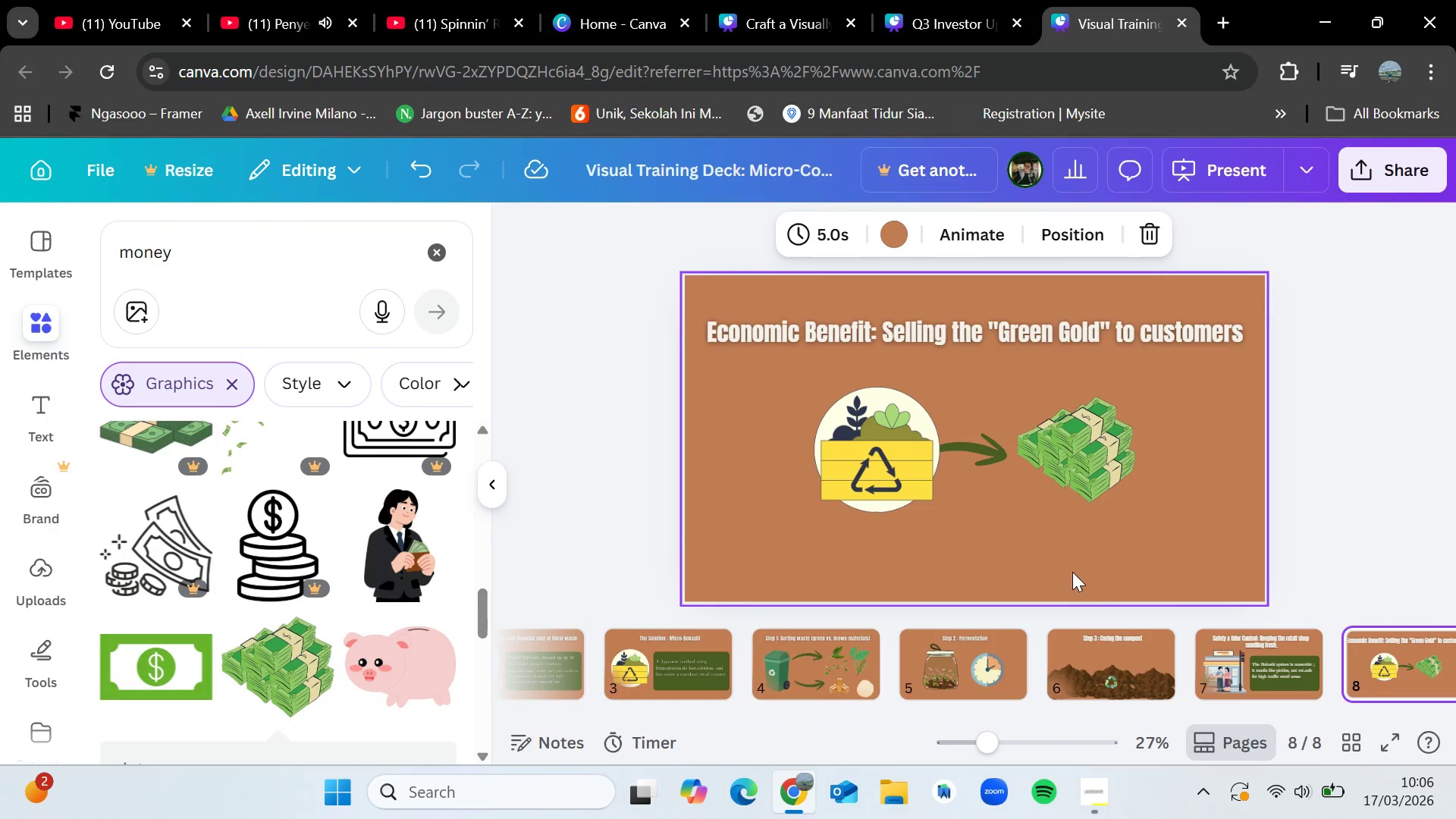 
key(Control+V)
 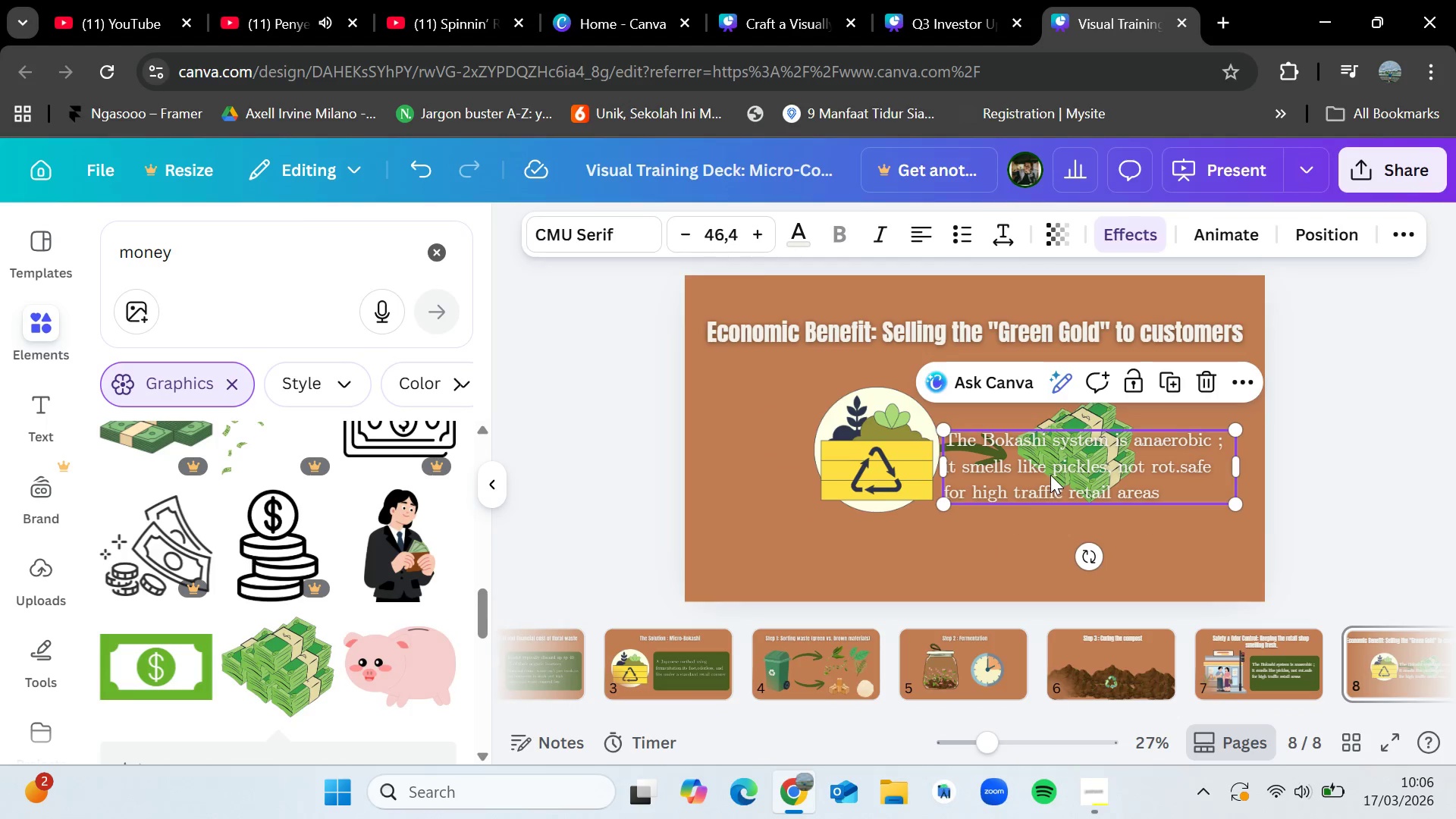 
left_click_drag(start_coordinate=[1050, 475], to_coordinate=[915, 547])
 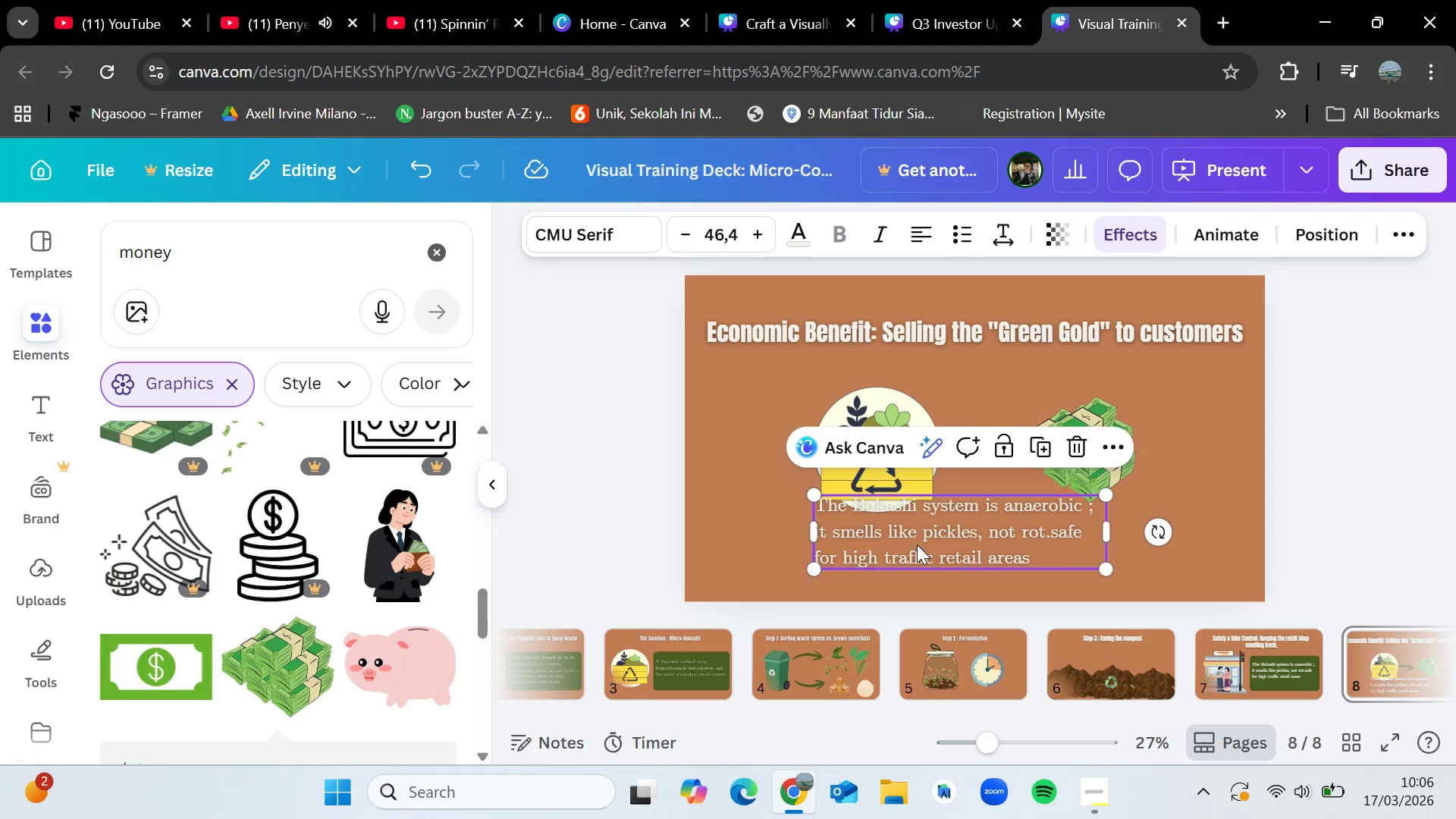 
double_click([917, 544])
 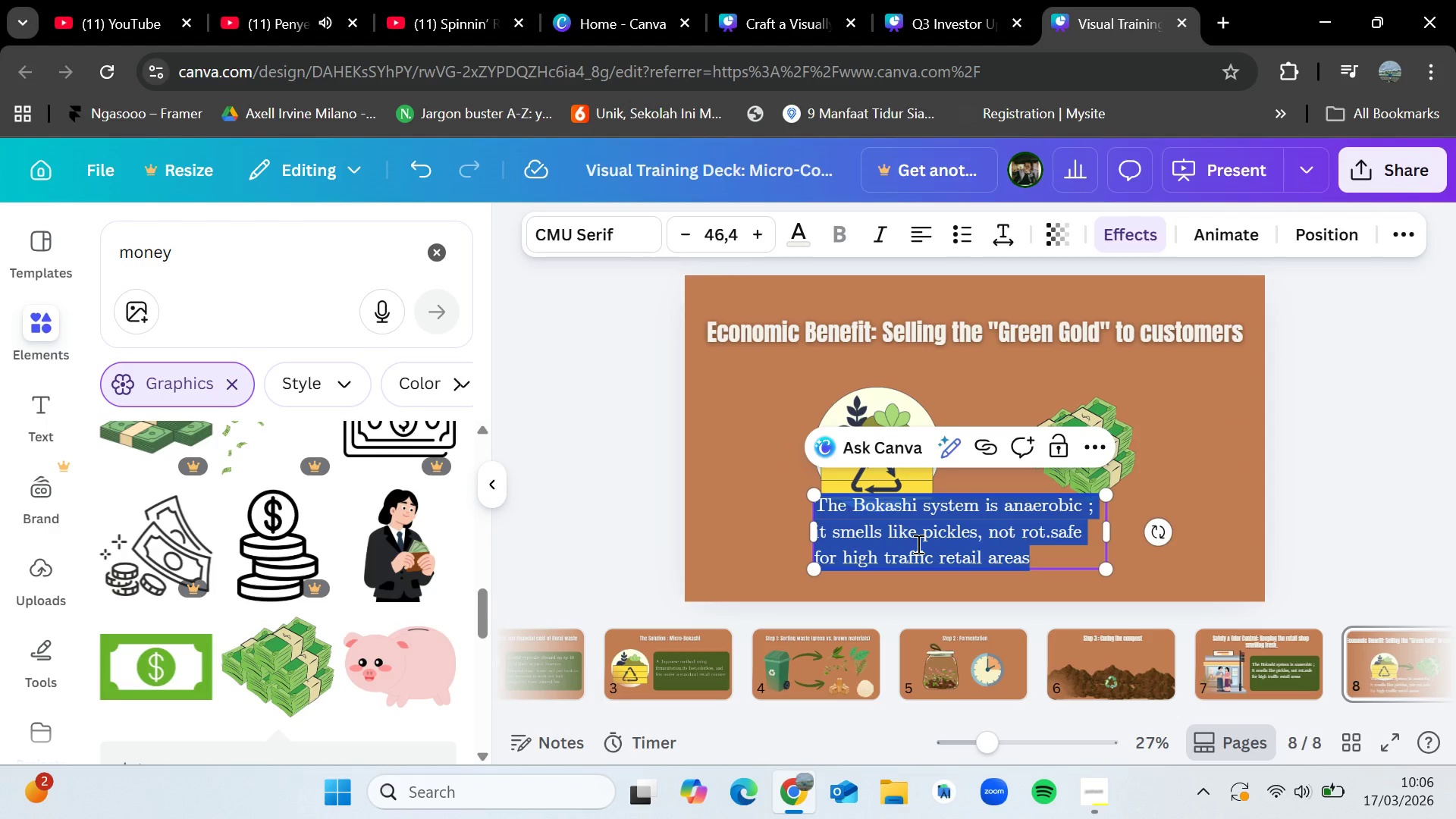 
key(Backspace)
type(Sell your "greem)
key(Backspace)
type(n gold")
 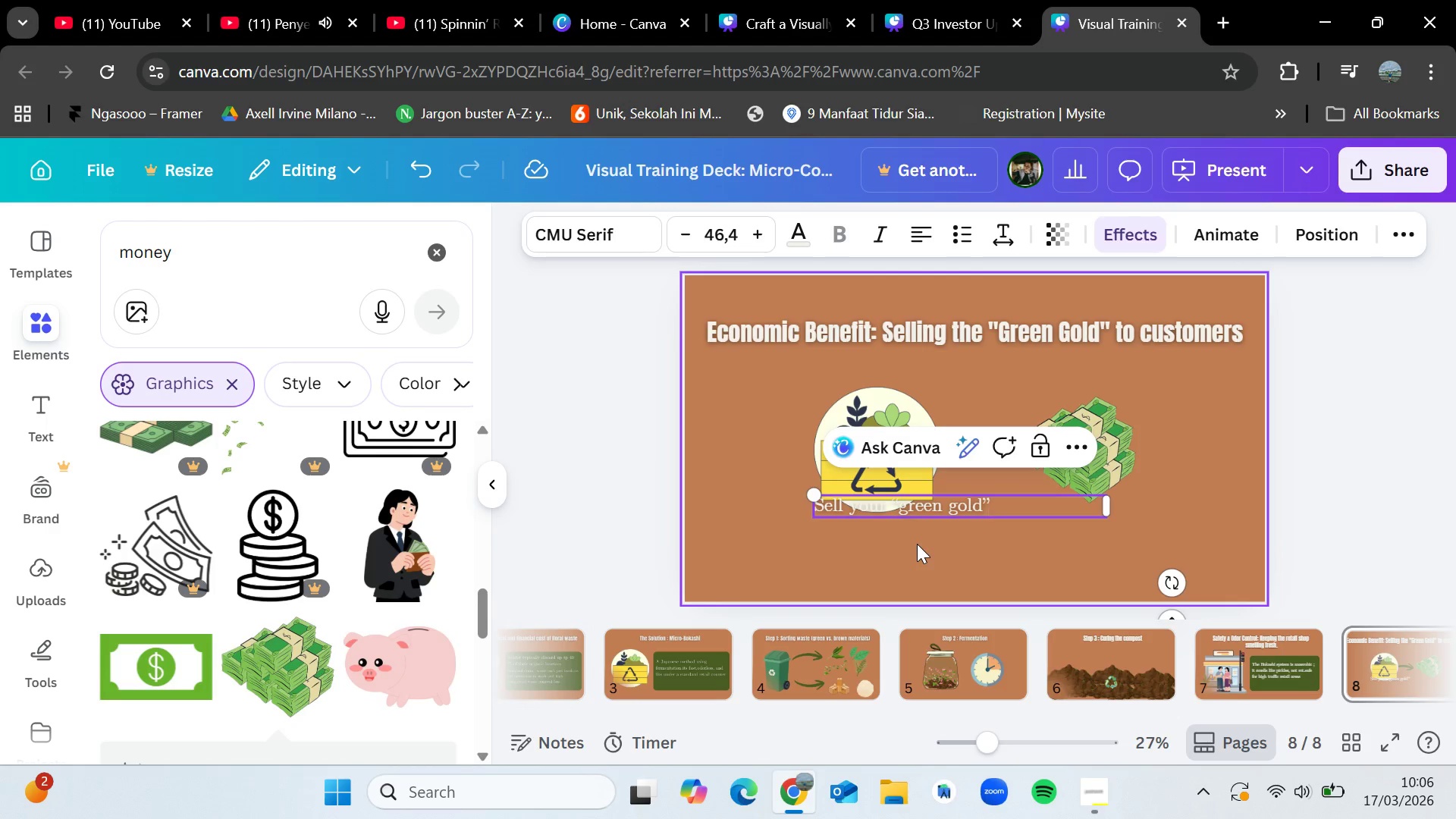 
wait(6.03)
 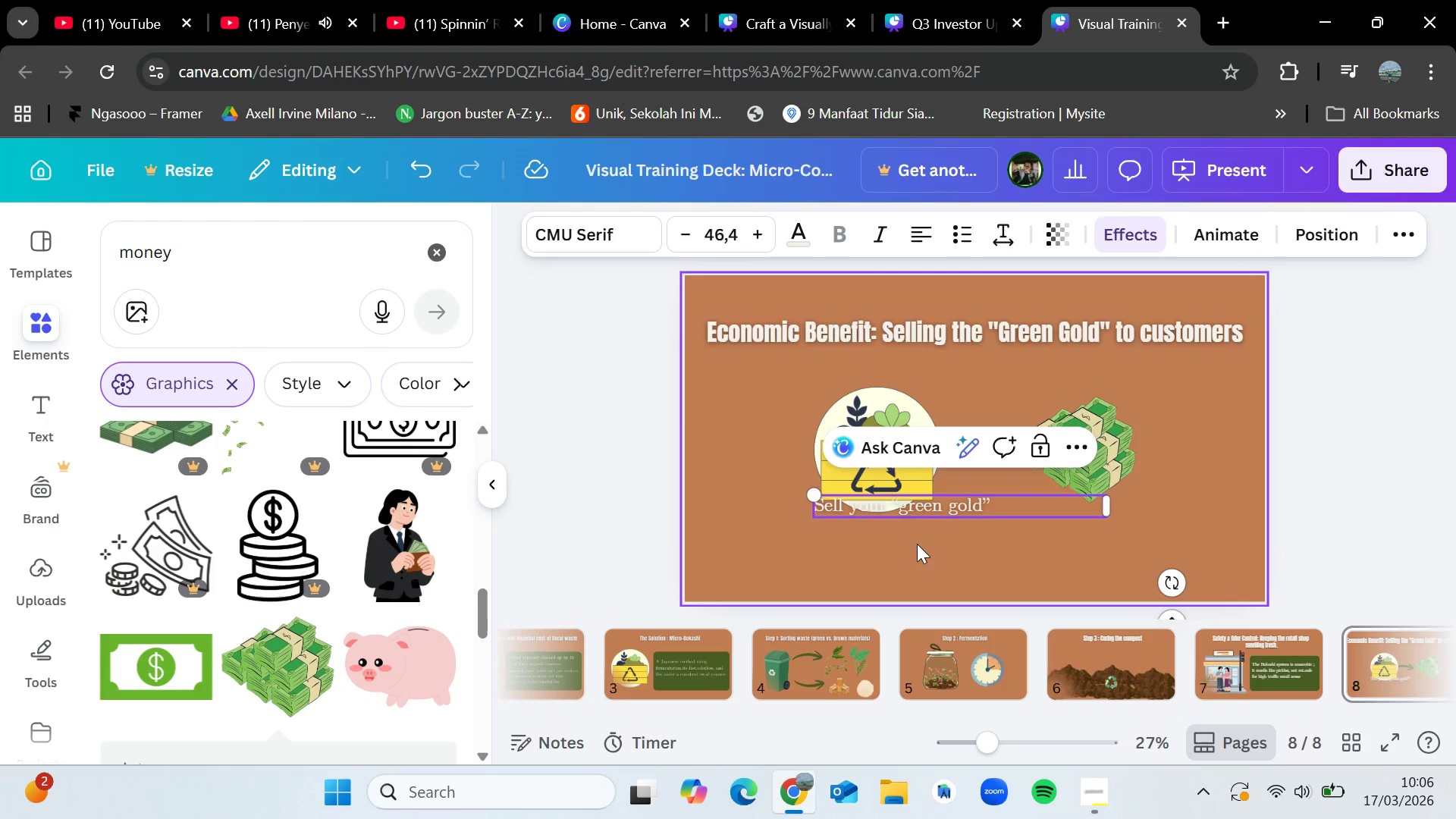 
type( (compost) to ci)
key(Backspace)
type(ustomers pr)
key(Backspace)
key(Backspace)
type(or use it to grow a "store grown" flower line)
 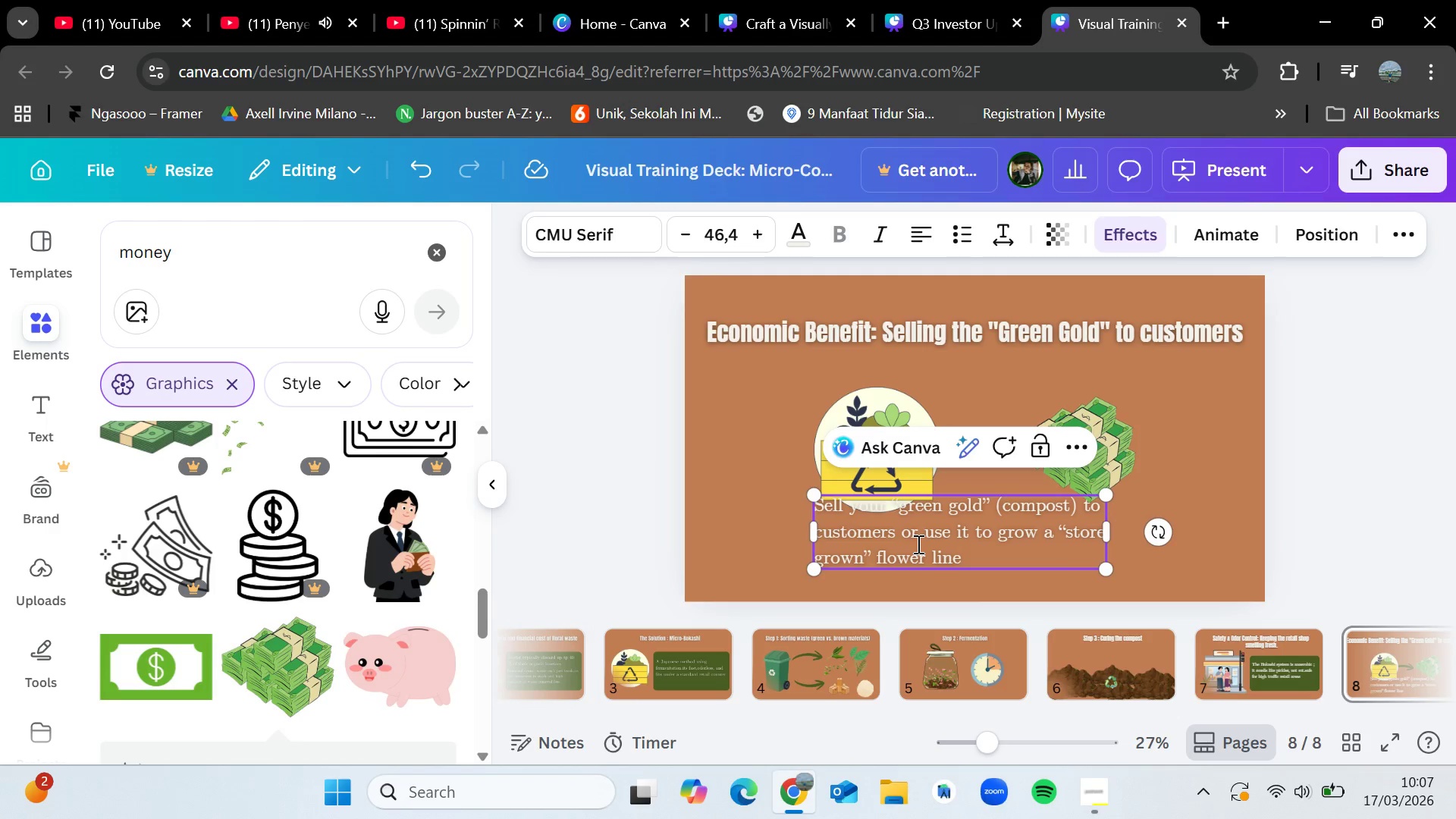 
left_click_drag(start_coordinate=[1109, 529], to_coordinate=[1251, 527])
 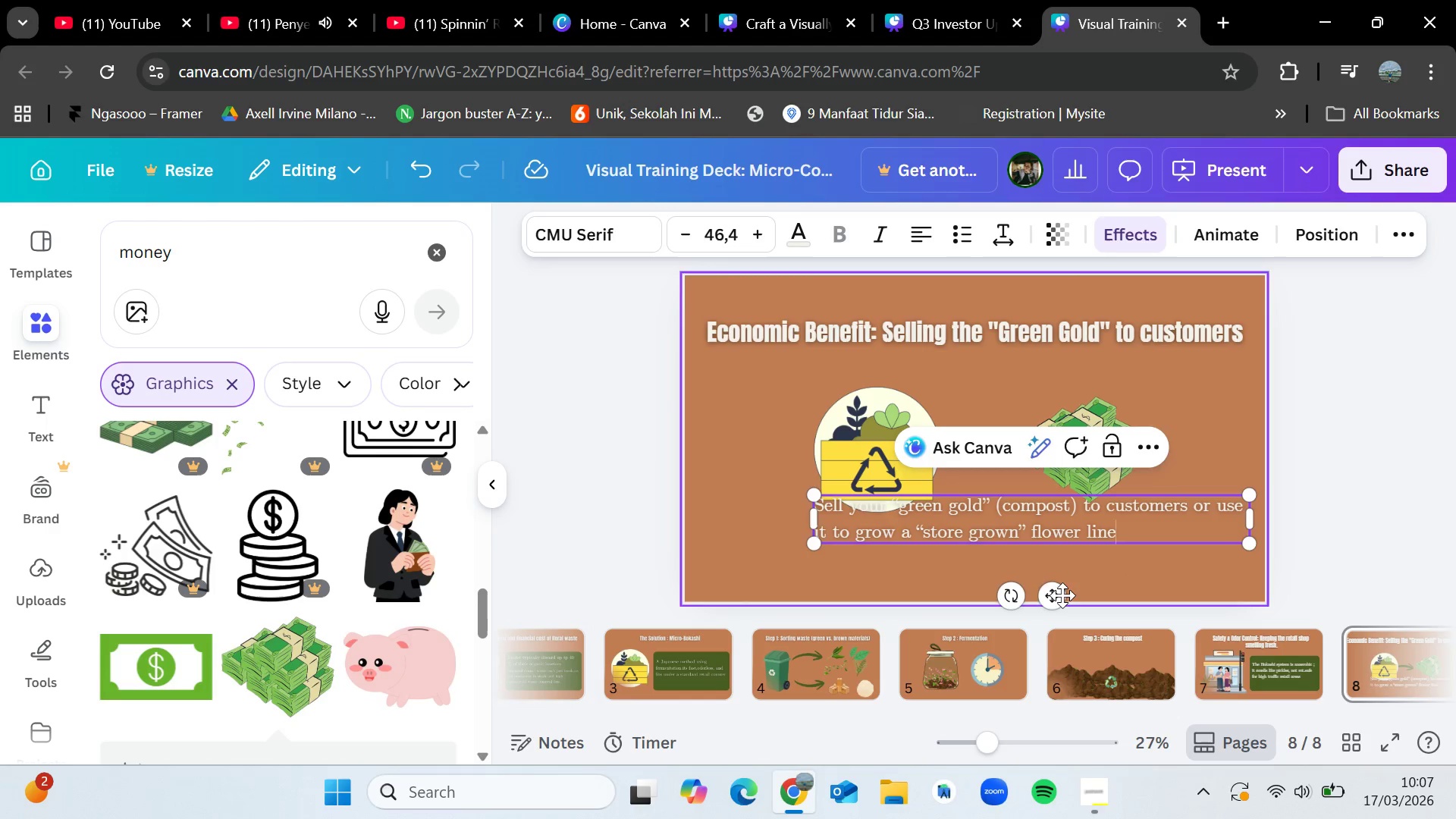 
left_click_drag(start_coordinate=[1053, 599], to_coordinate=[1003, 629])
 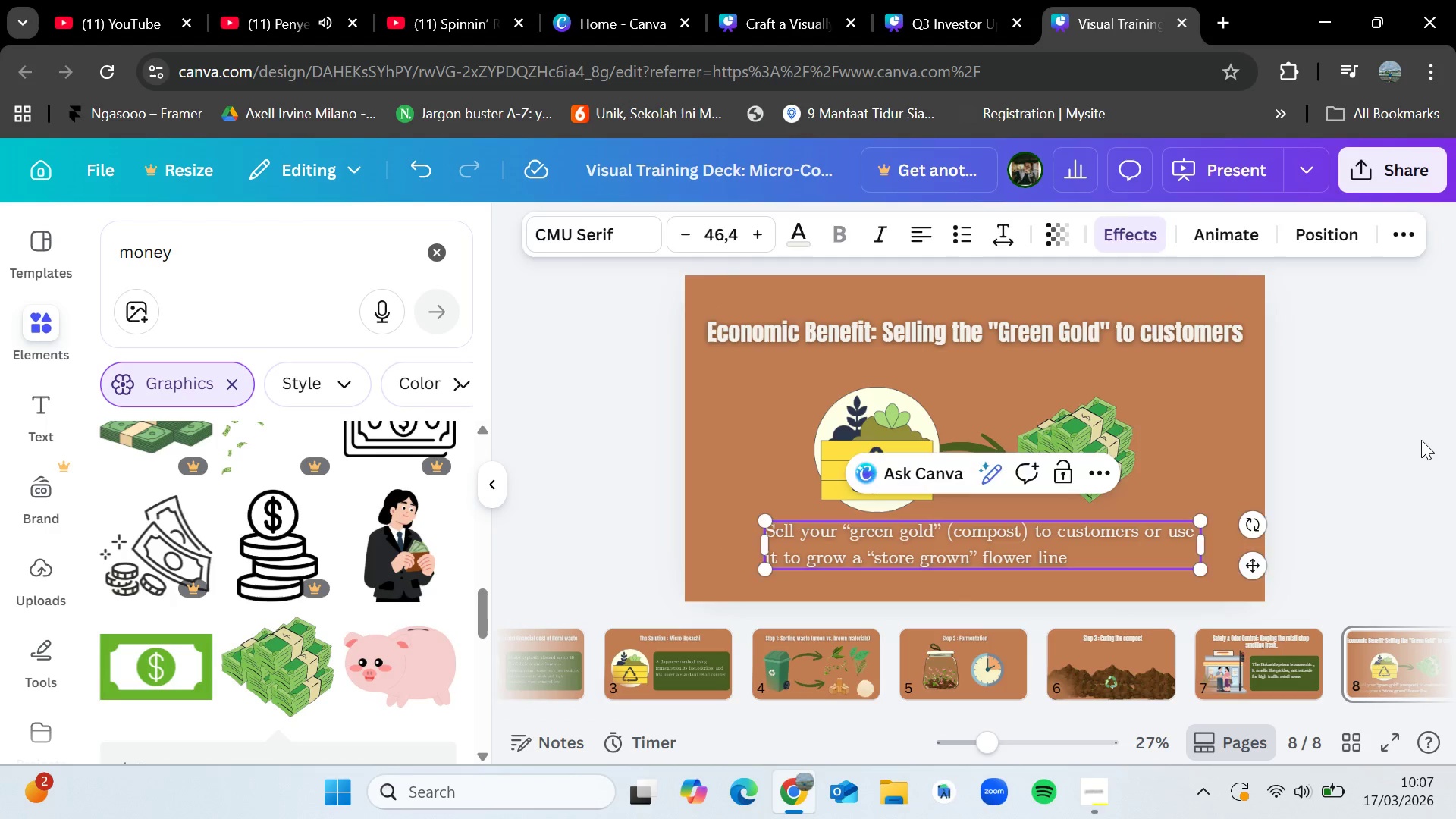 
left_click([1421, 440])
 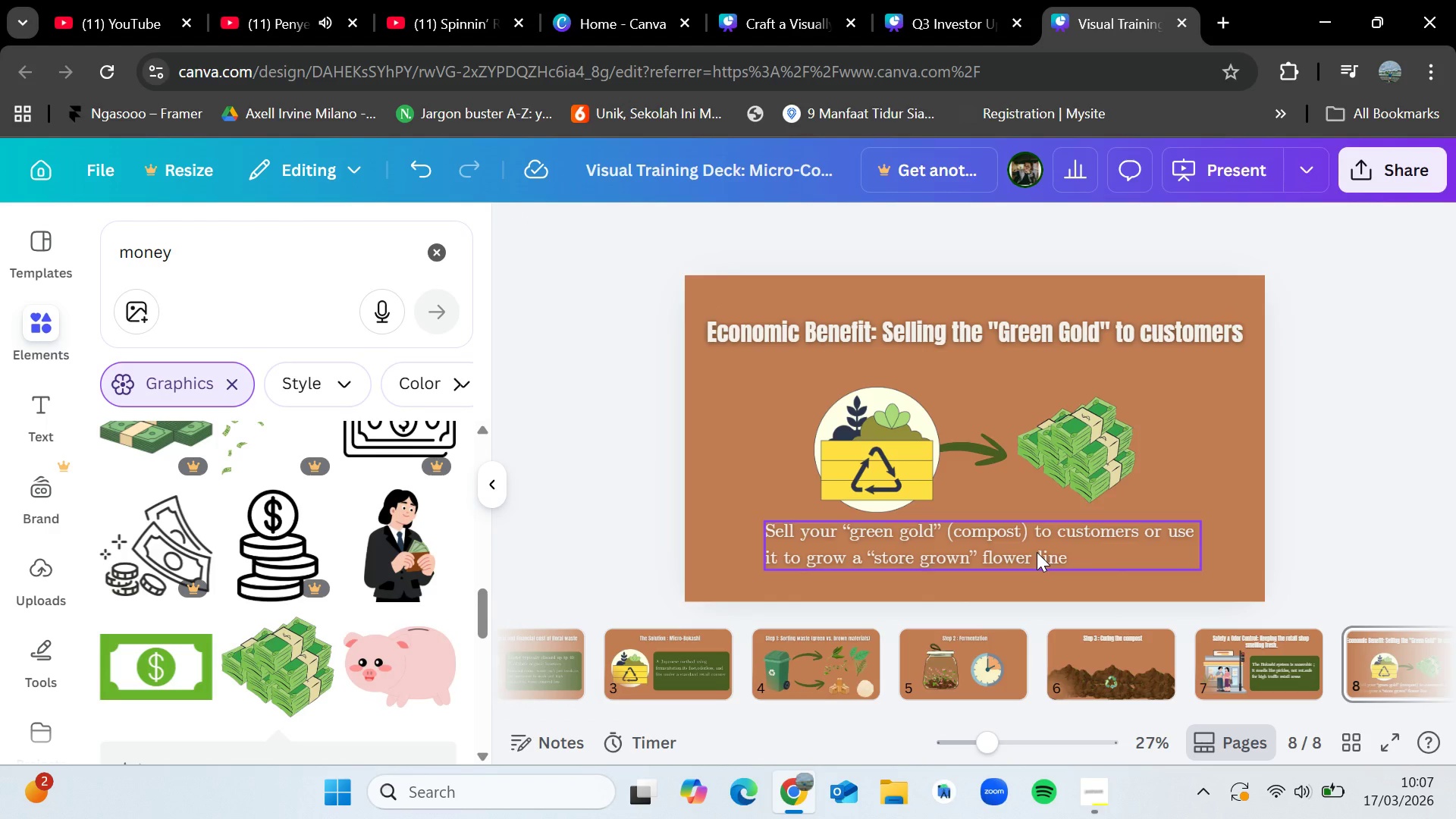 
wait(18.31)
 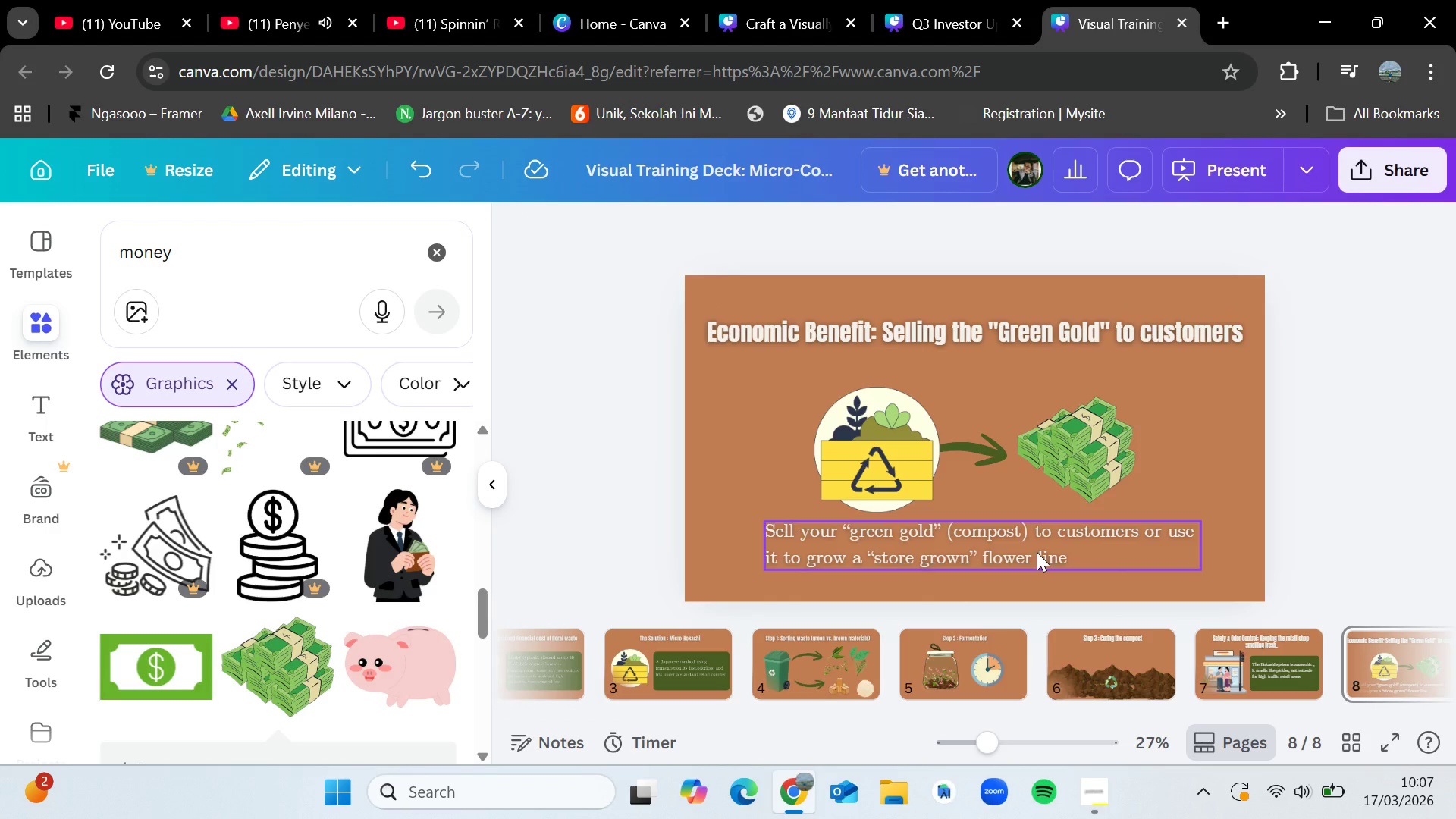 
left_click([1132, 673])
 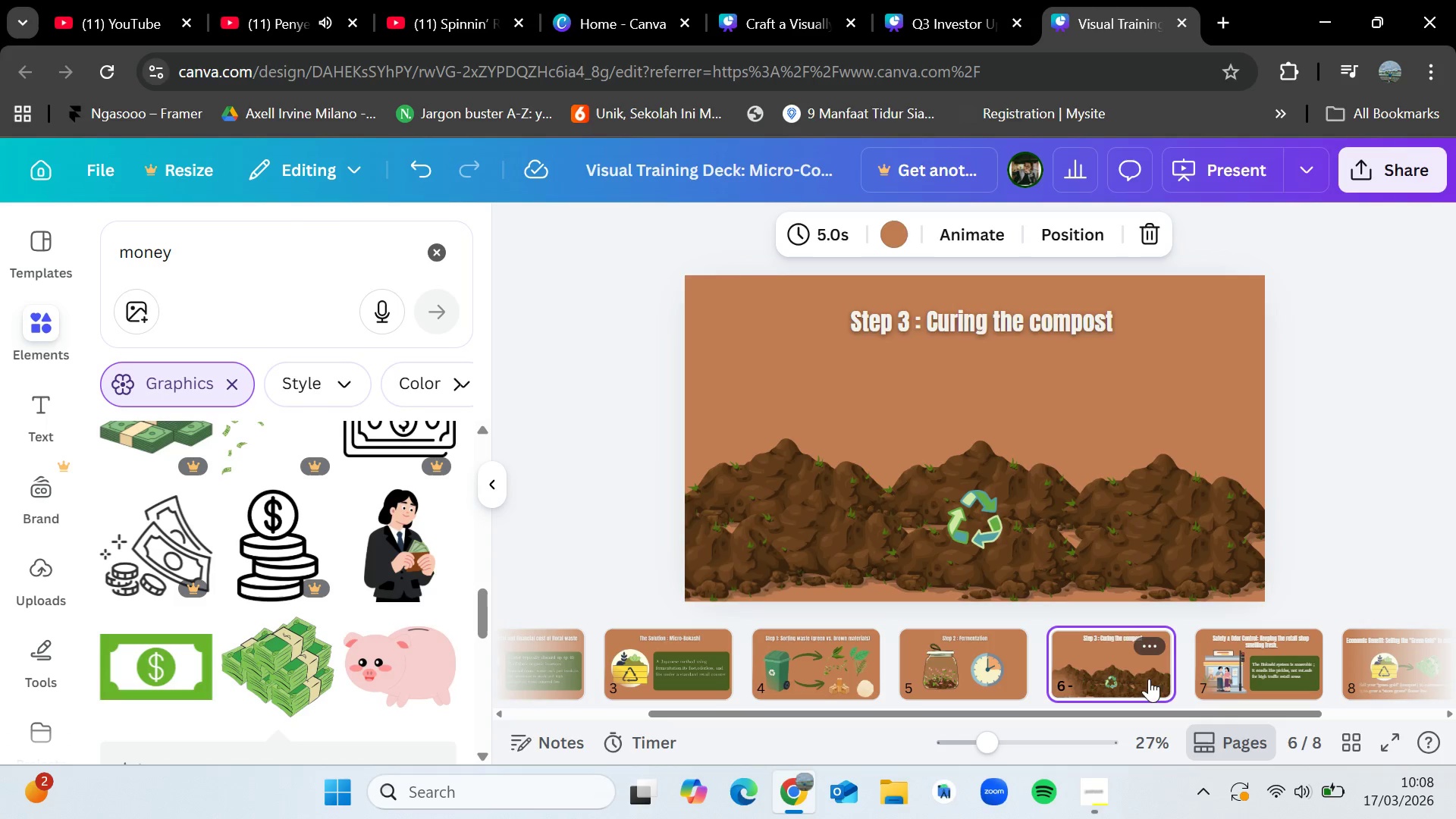 
left_click_drag(start_coordinate=[1153, 710], to_coordinate=[1291, 715])
 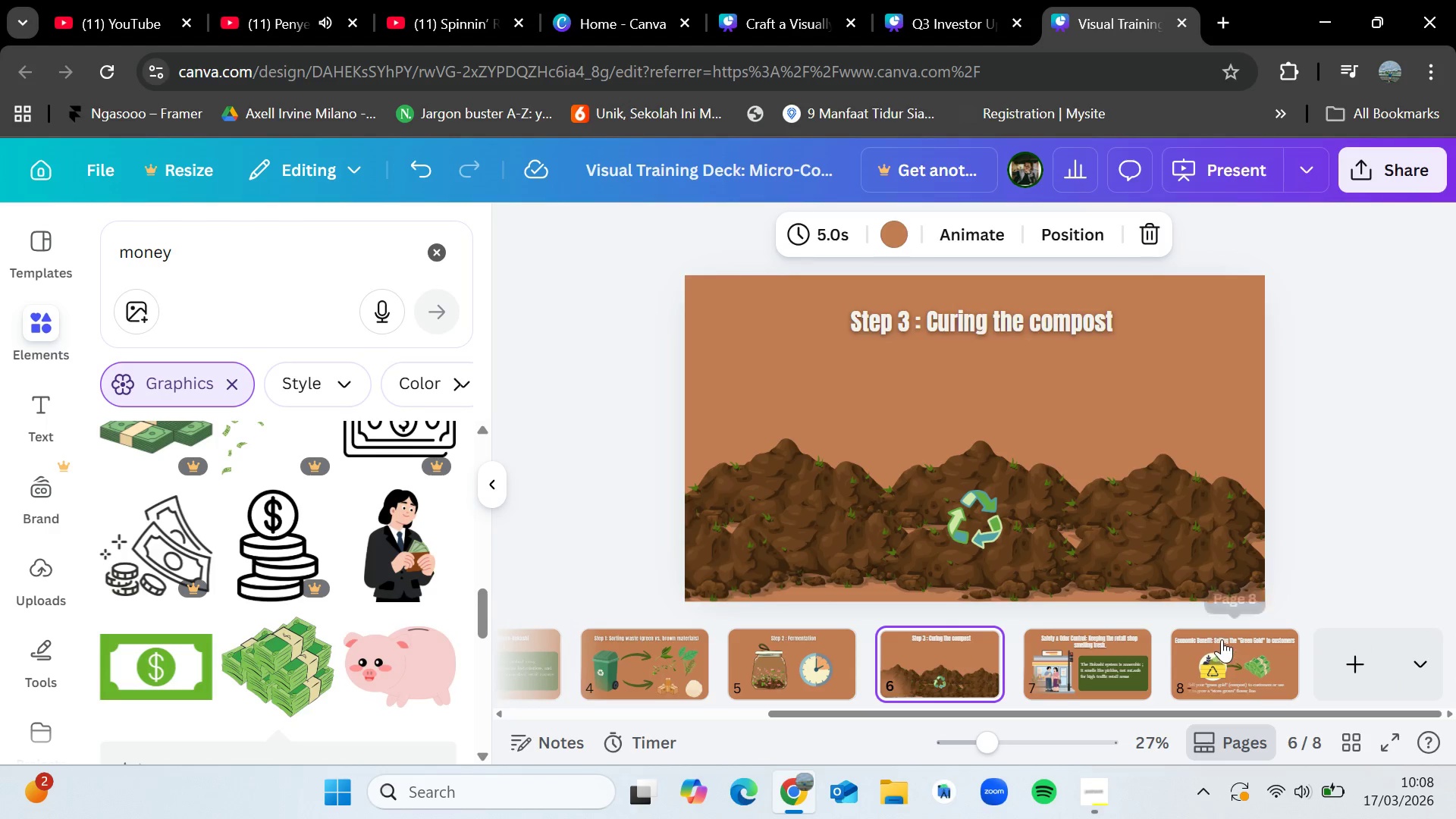 
left_click([1222, 639])
 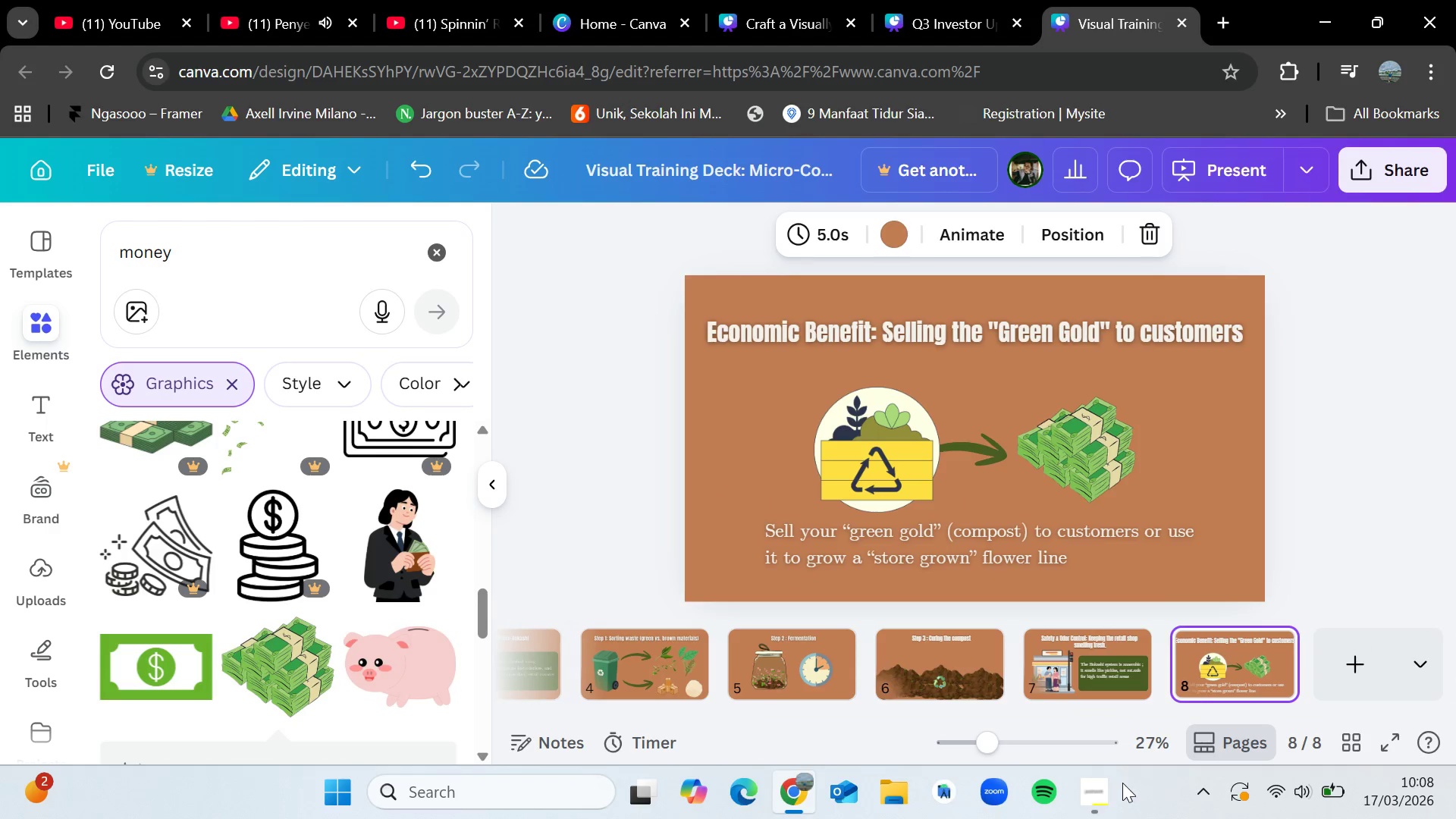 
left_click([1108, 789])